 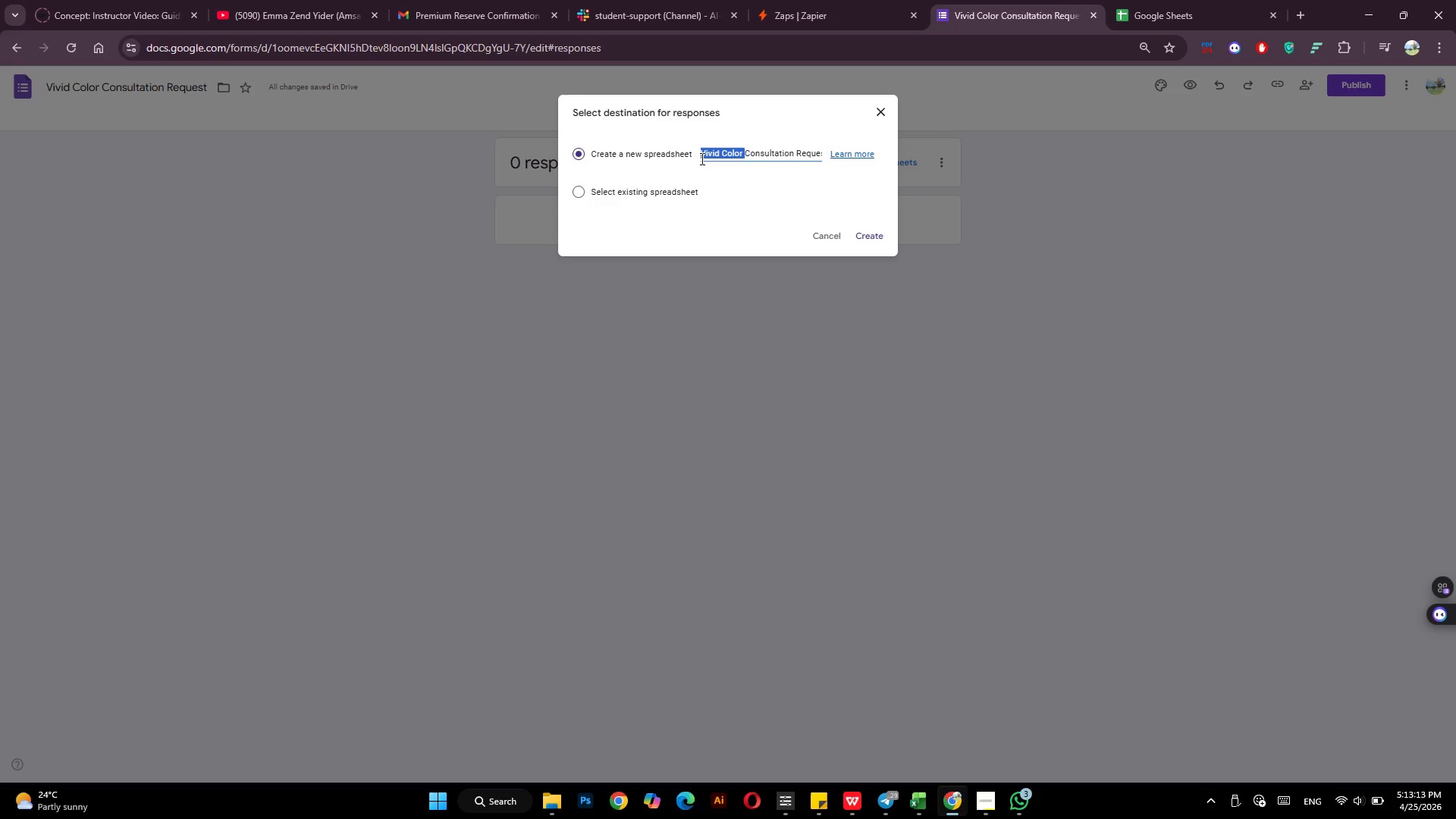 
key(Backspace)
 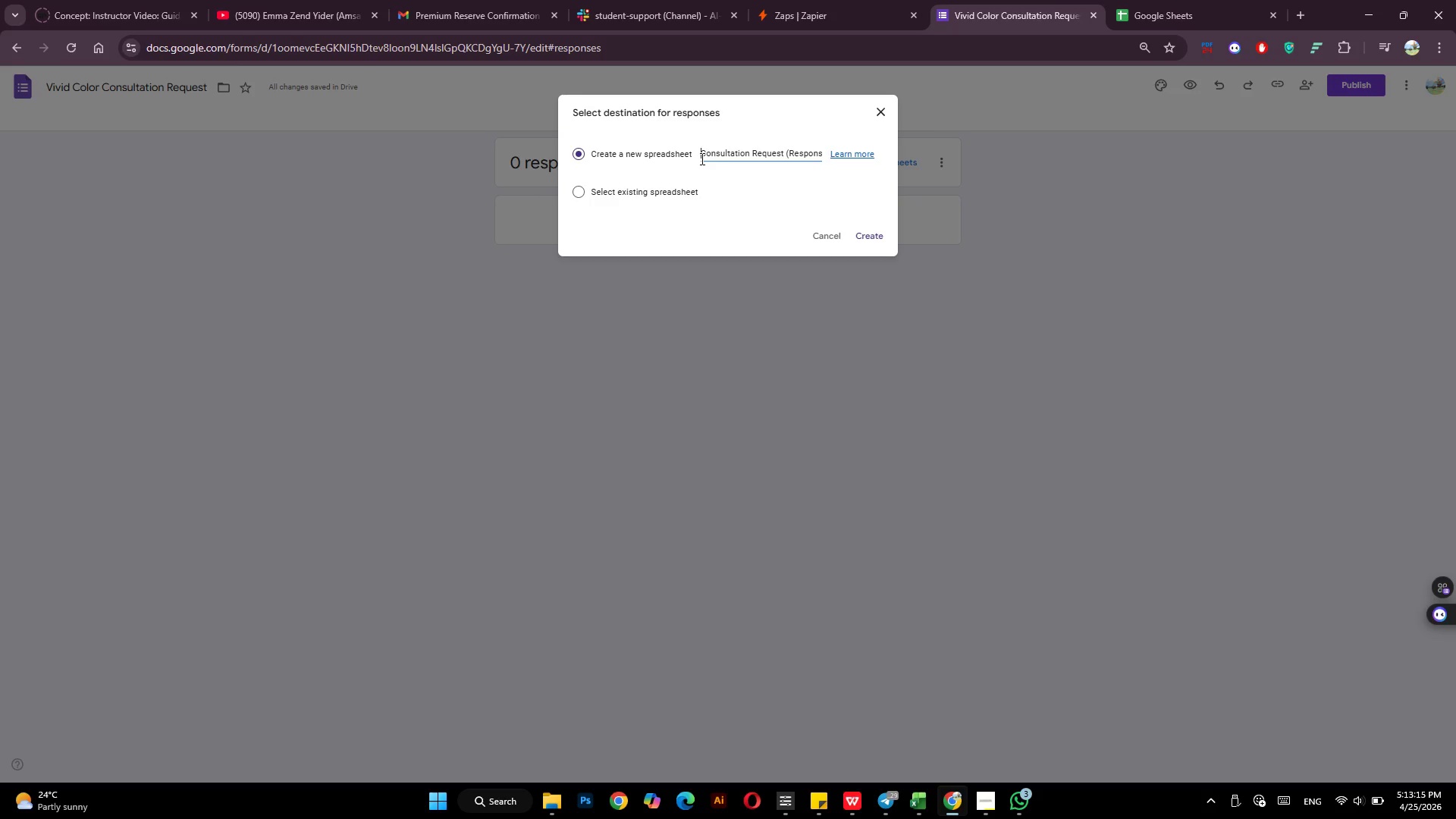 
hold_key(key=ArrowRight, duration=0.75)
 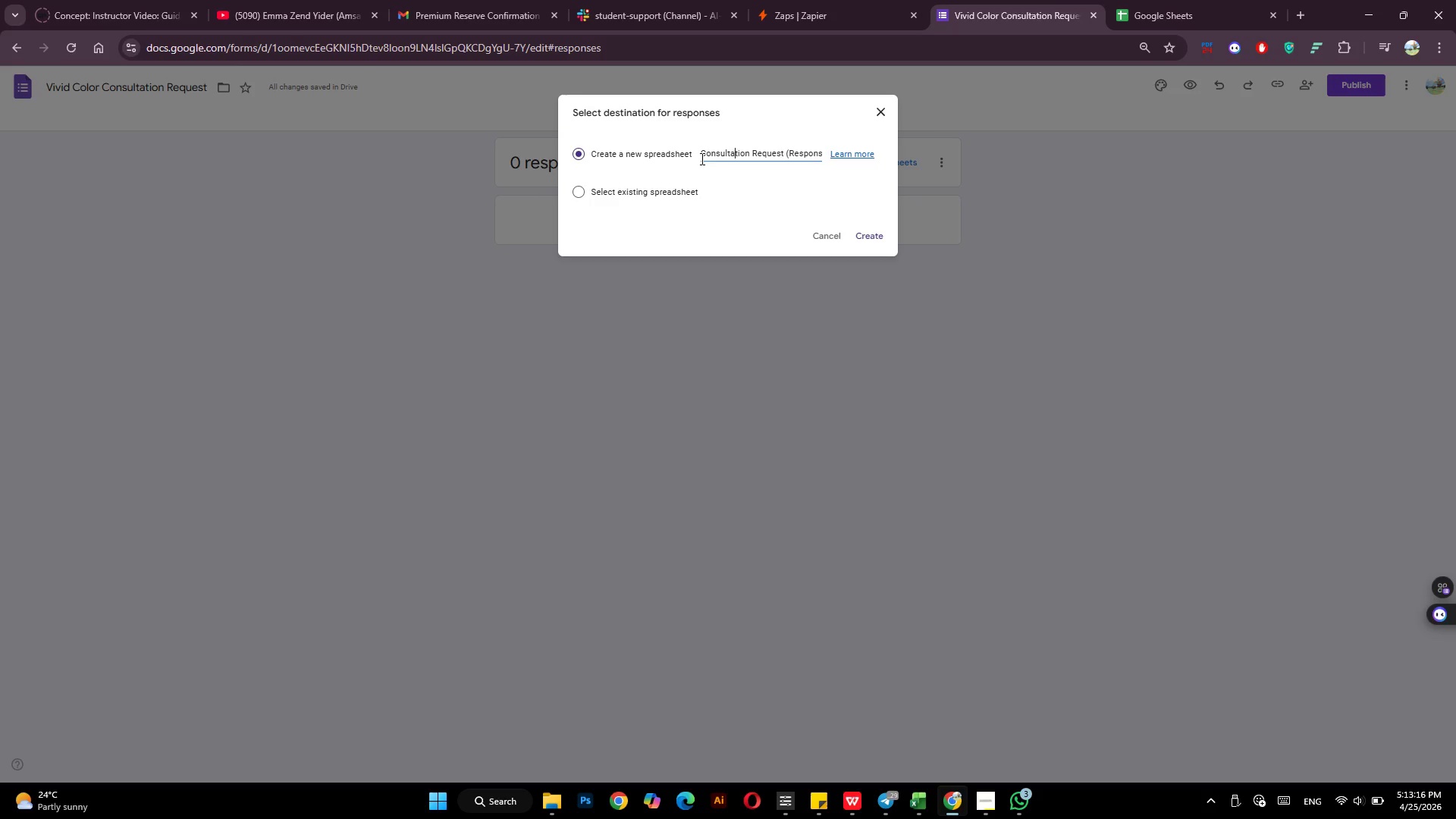 
hold_key(key=ArrowRight, duration=0.89)
 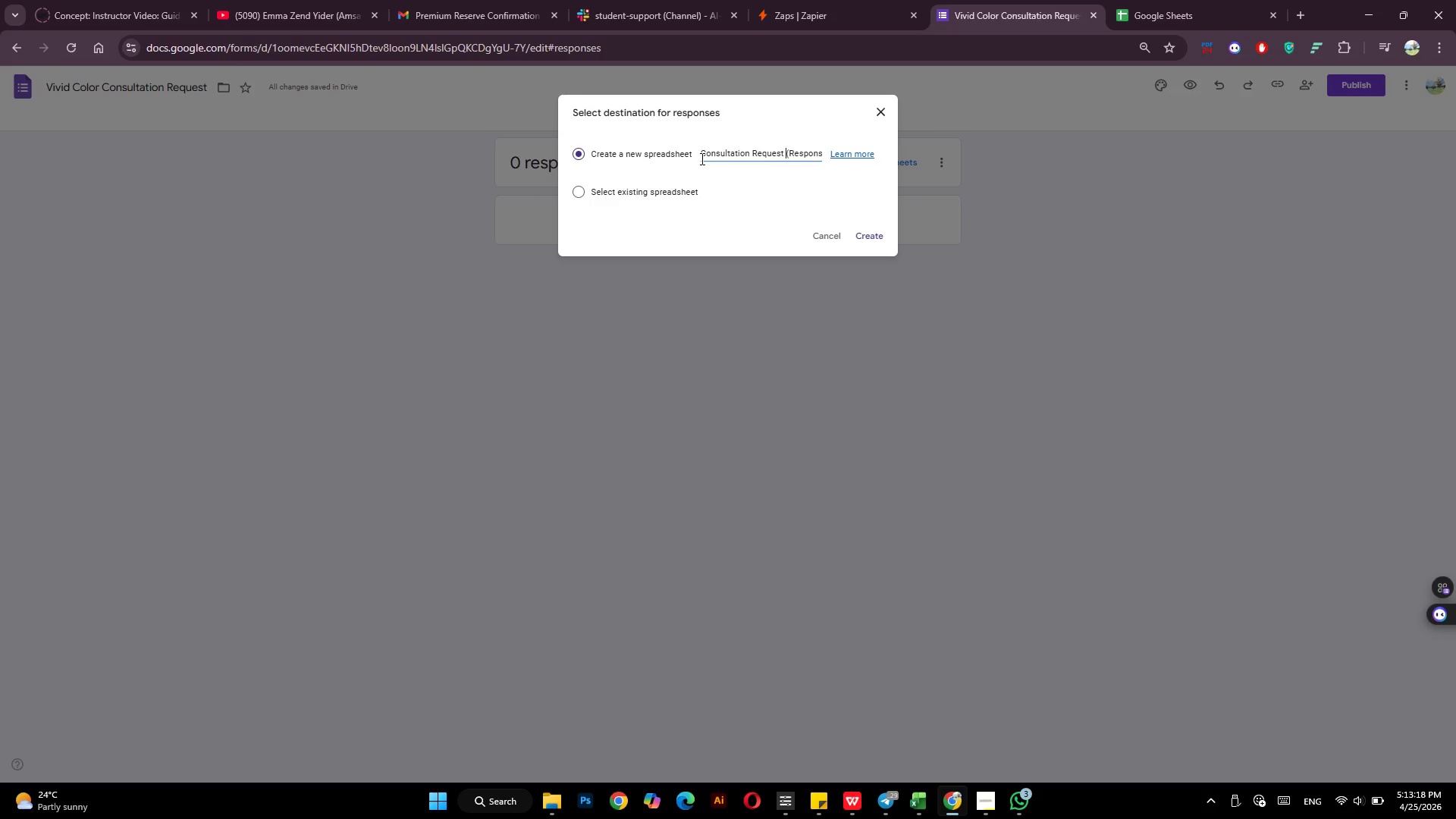 
key(ArrowLeft)
 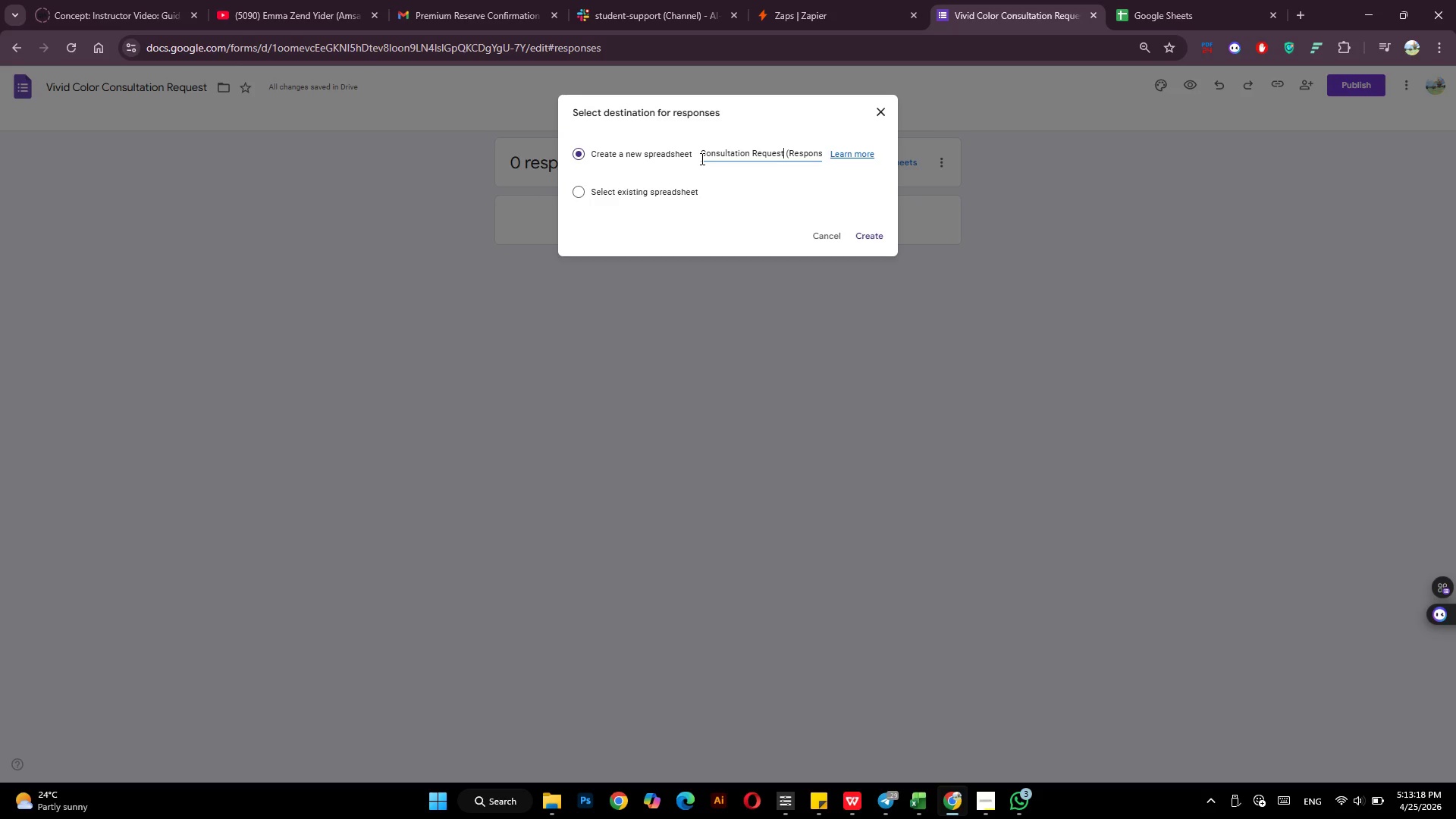 
key(Backspace)
key(Backspace)
key(Backspace)
key(Backspace)
key(Backspace)
key(Backspace)
key(Backspace)
type(Log)
 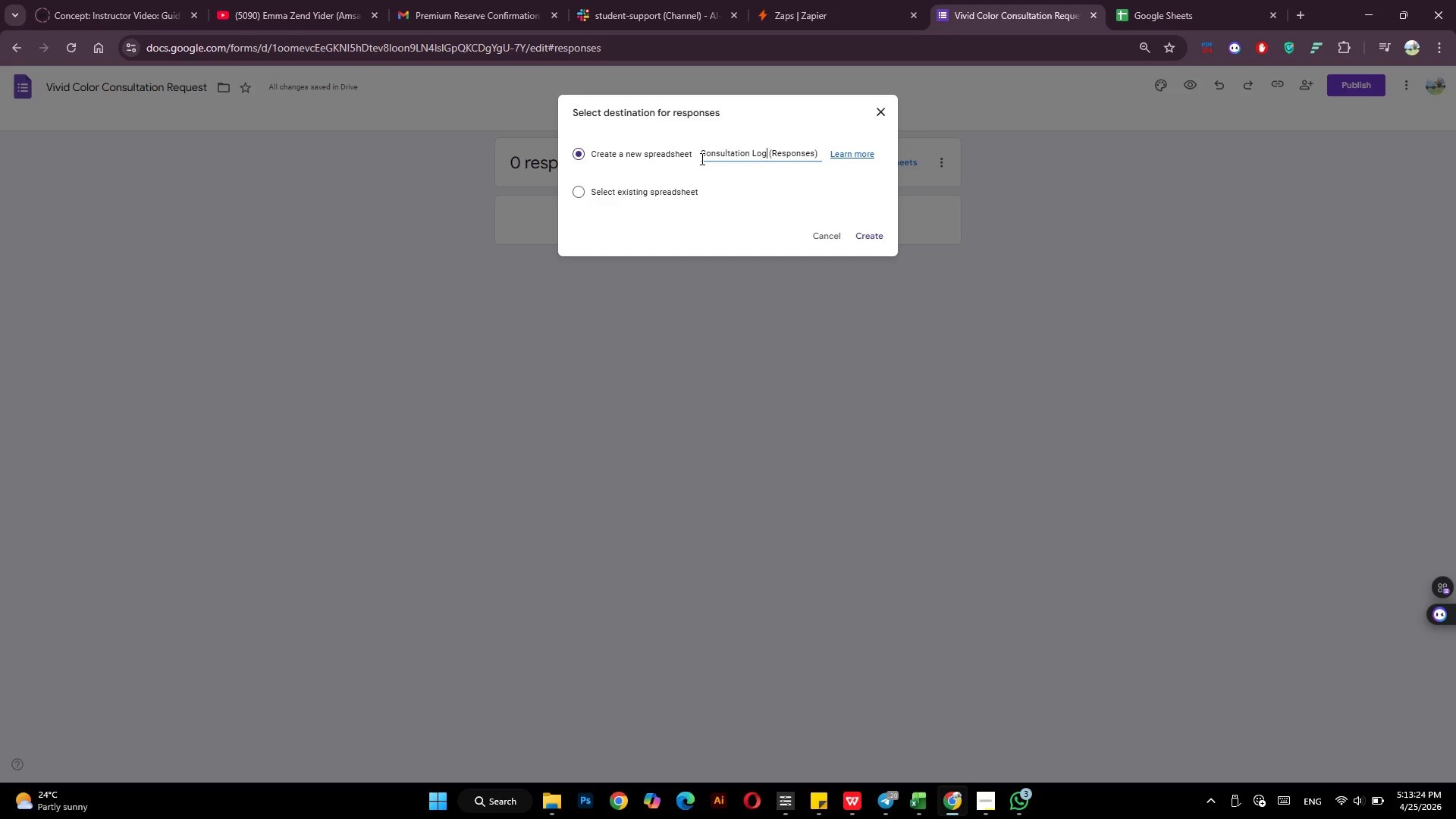 
key(ArrowRight)
 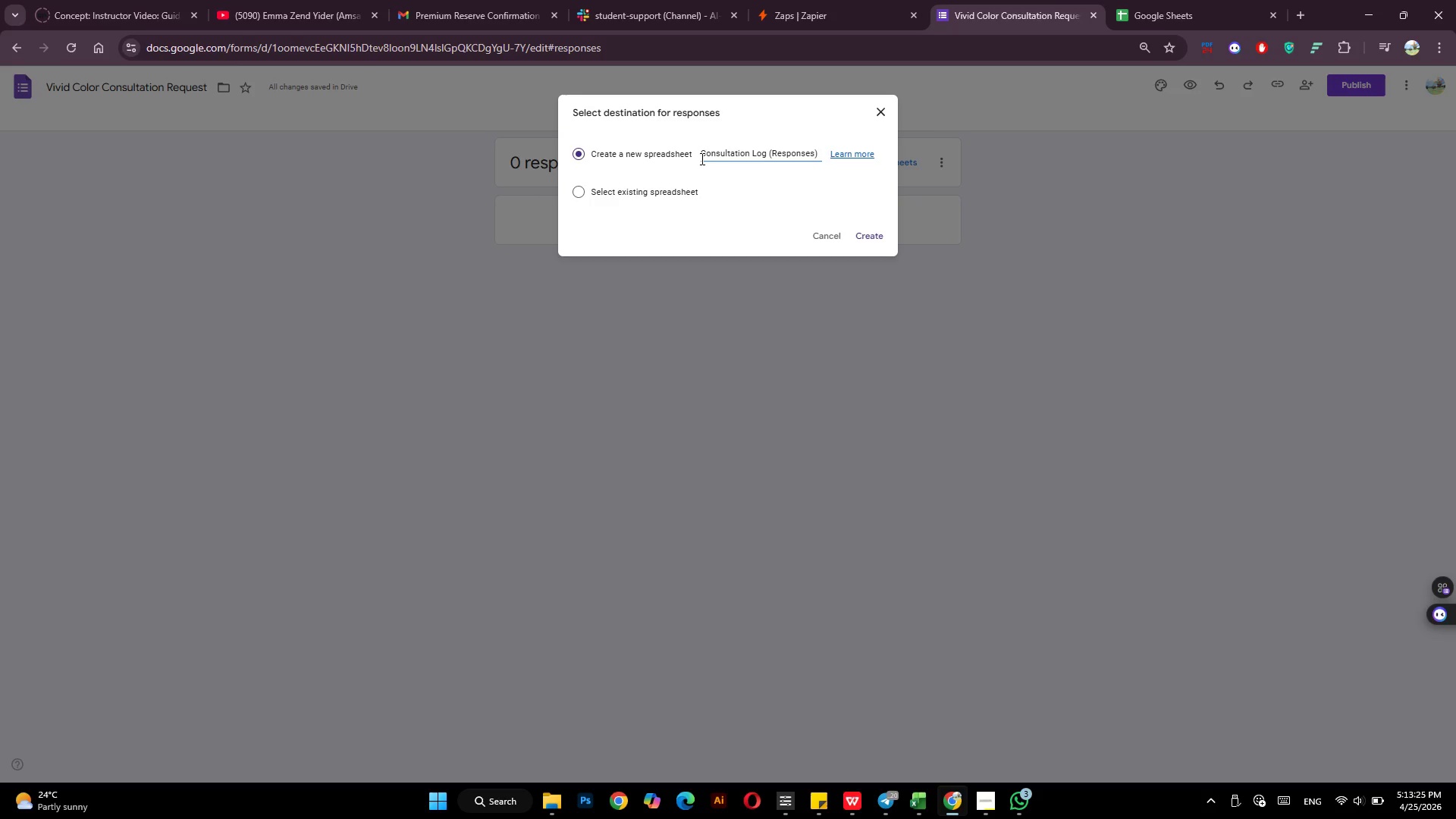 
key(Delete)
 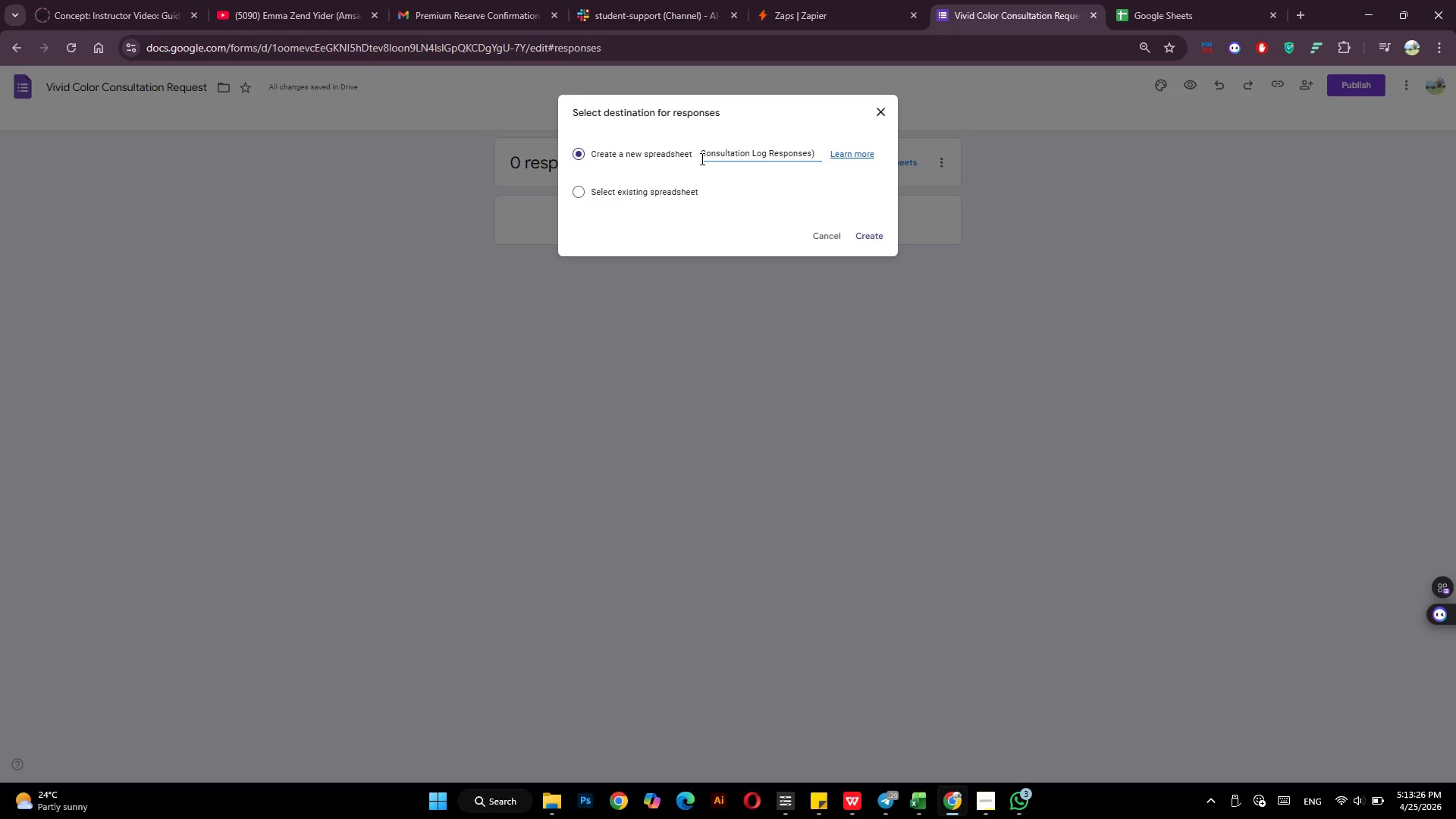 
key(ArrowRight)
 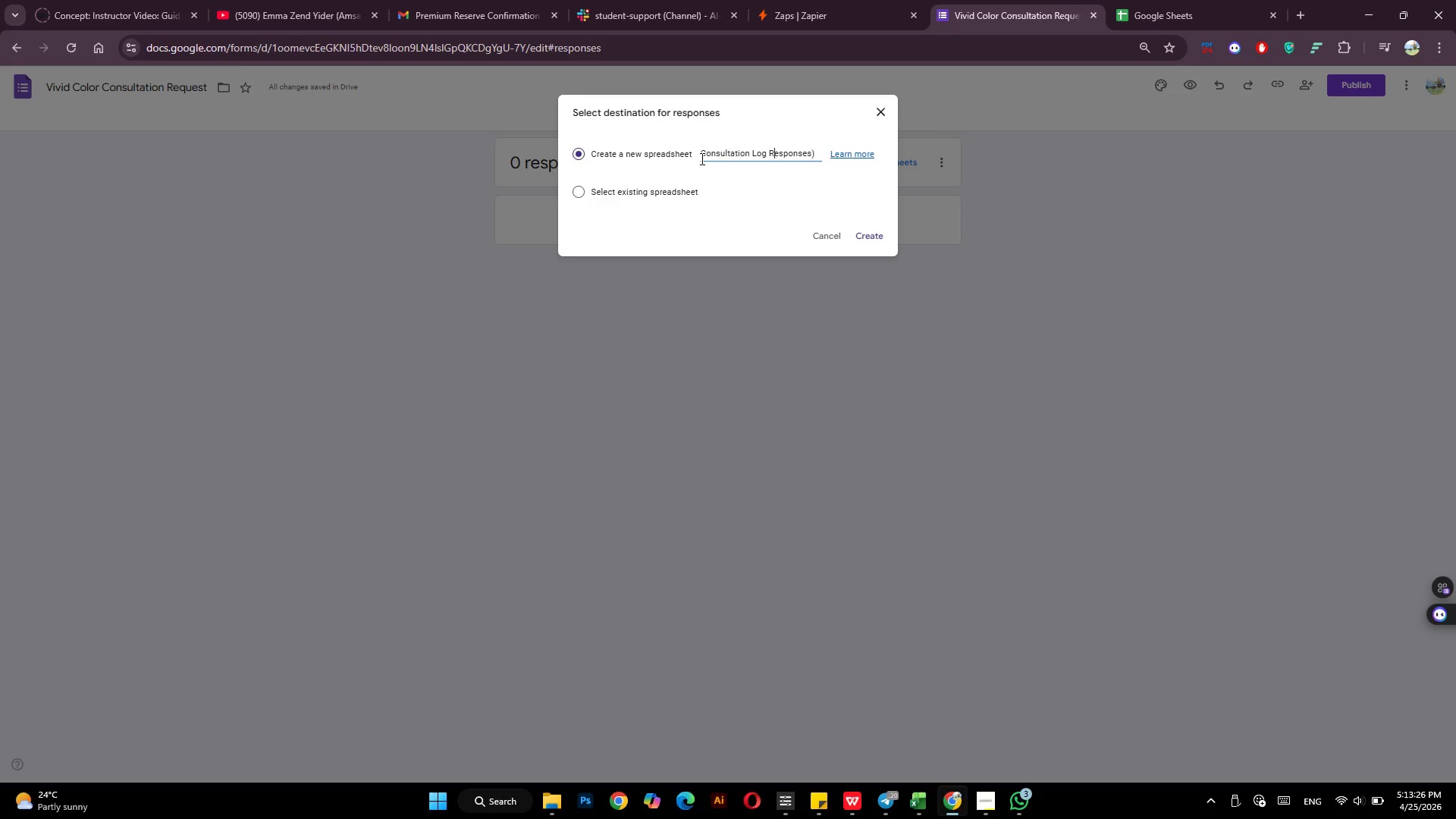 
hold_key(key=ArrowRight, duration=0.81)
 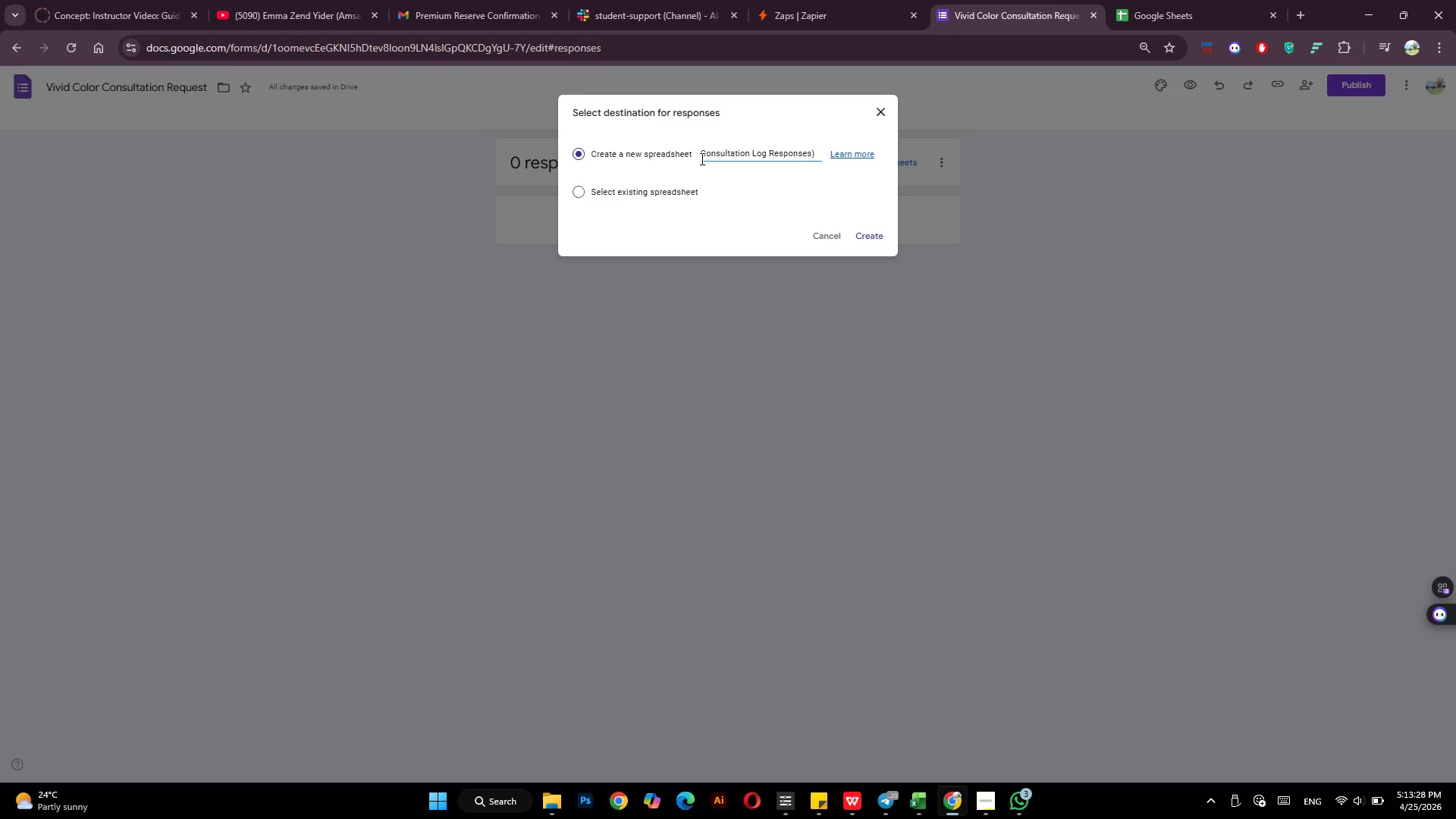 
key(Backspace)
 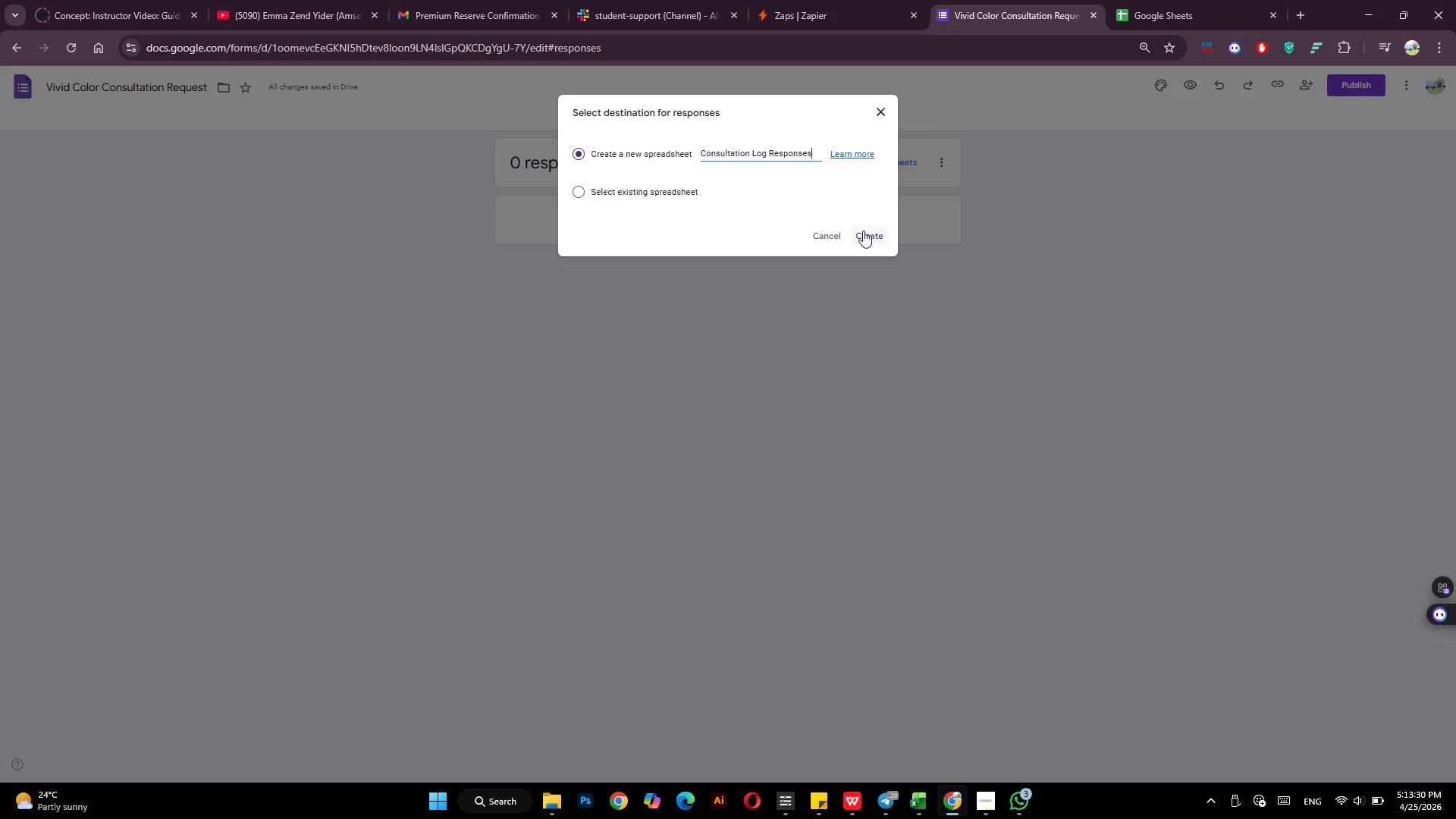 
left_click([863, 231])
 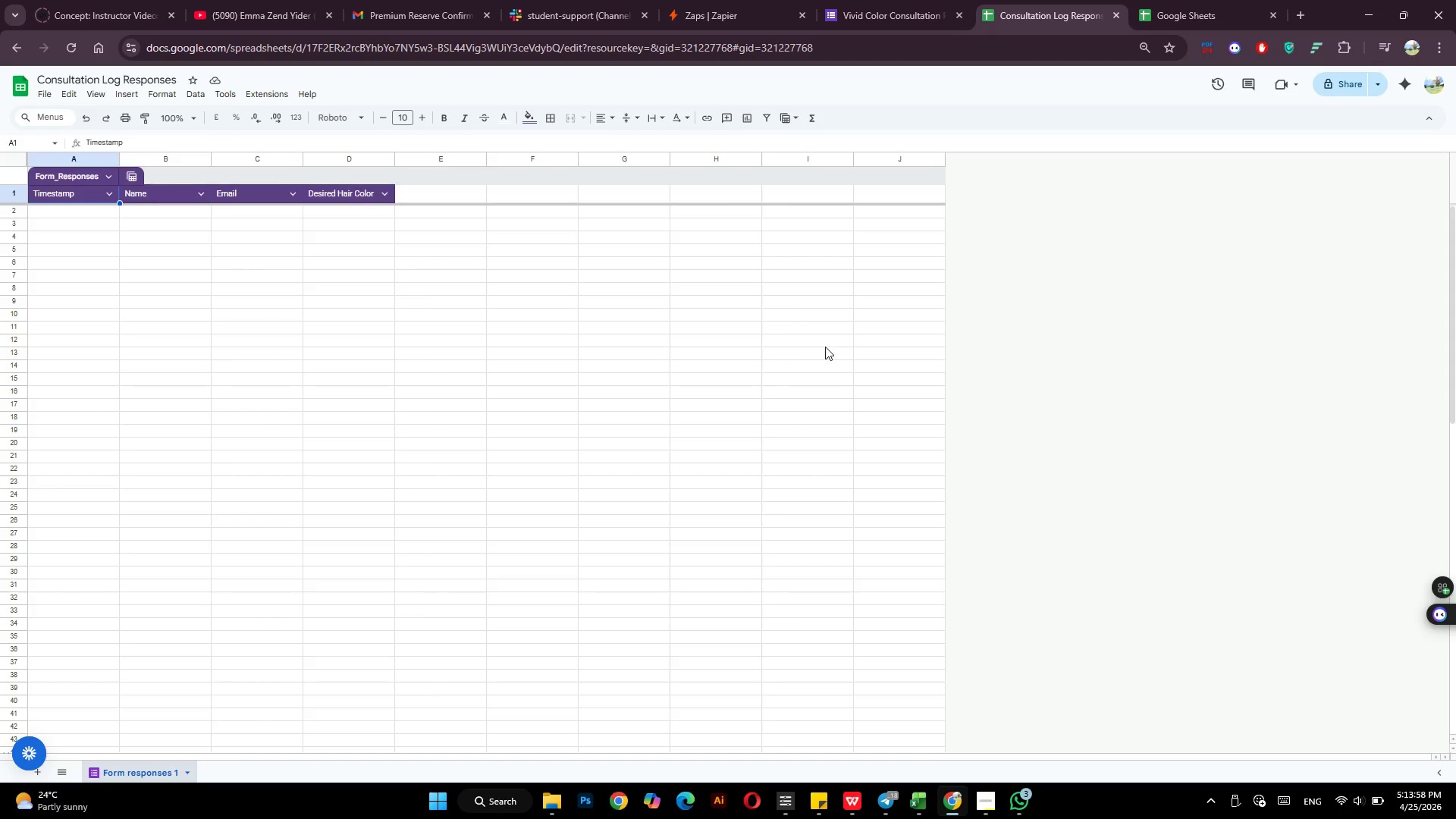 
wait(31.27)
 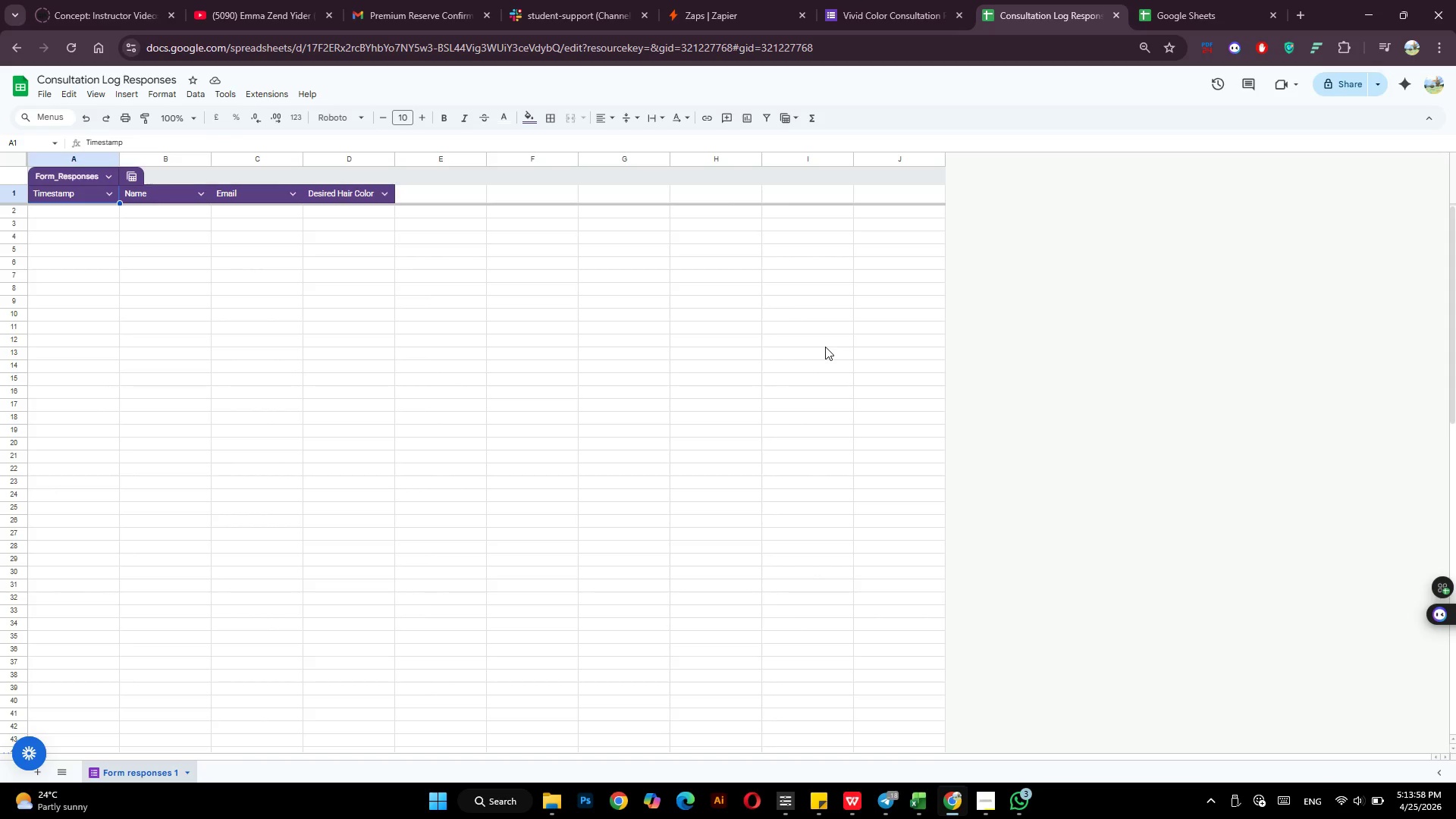 
left_click([868, 0])
 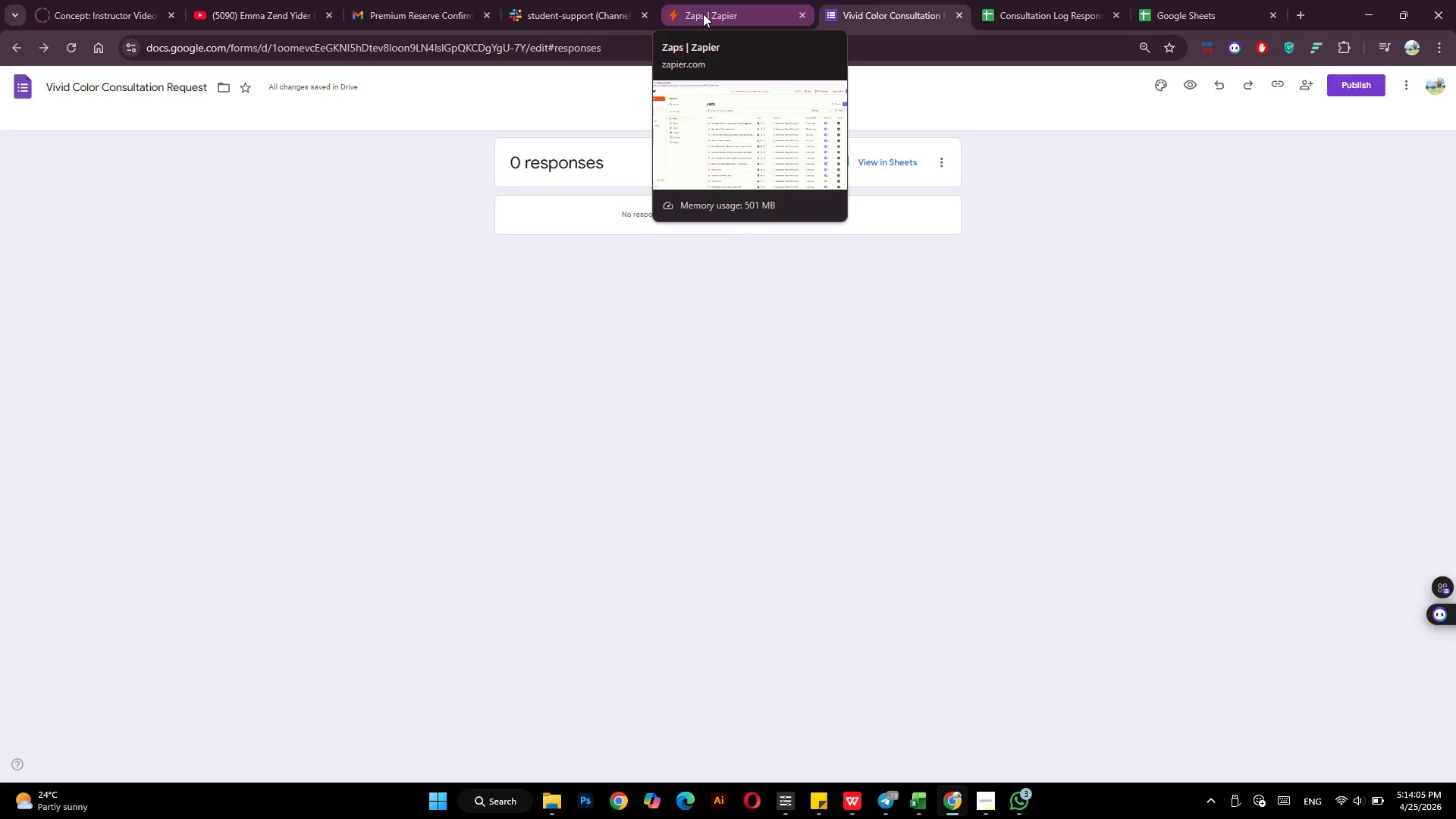 
left_click([703, 14])
 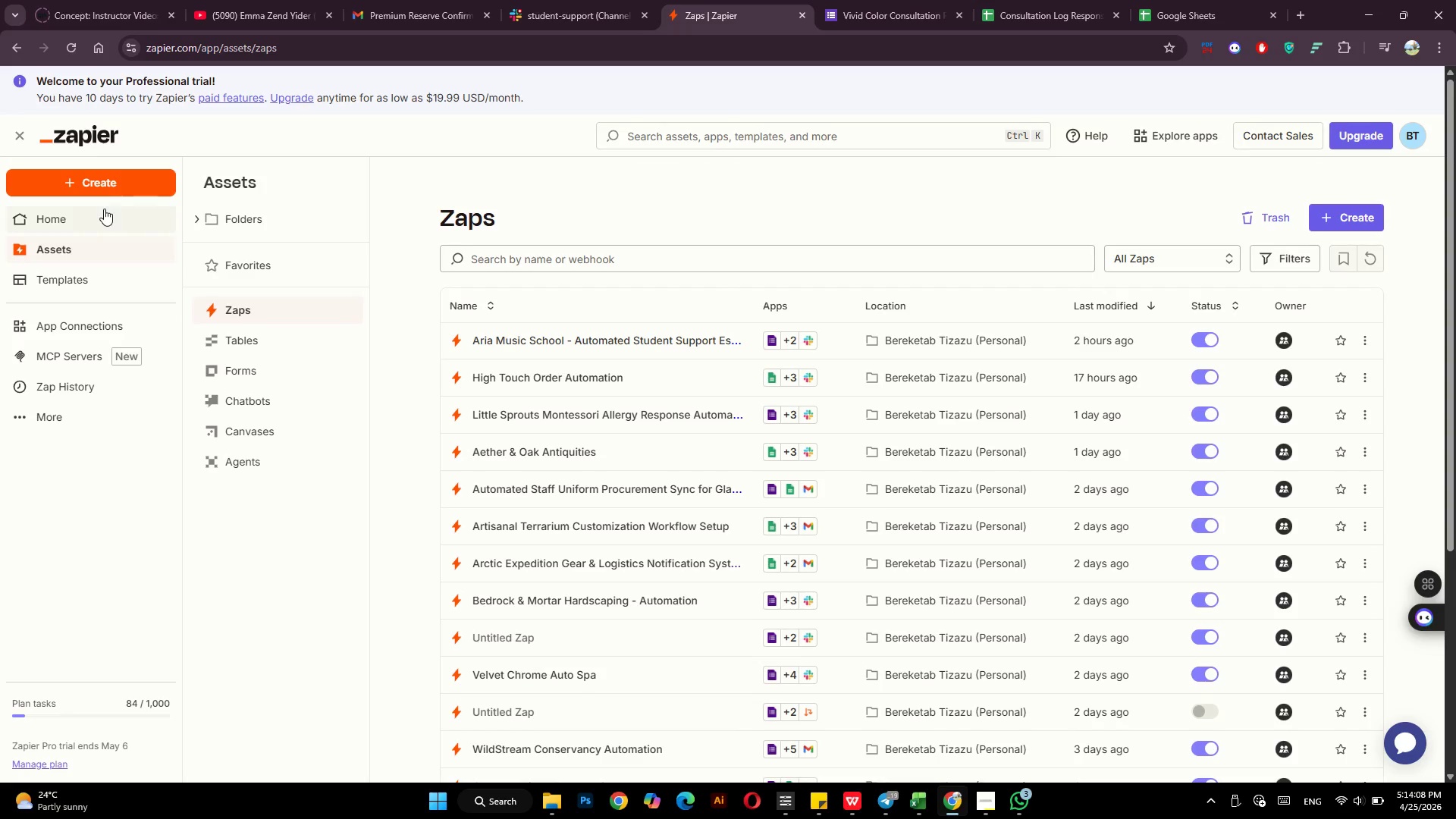 
left_click([114, 187])
 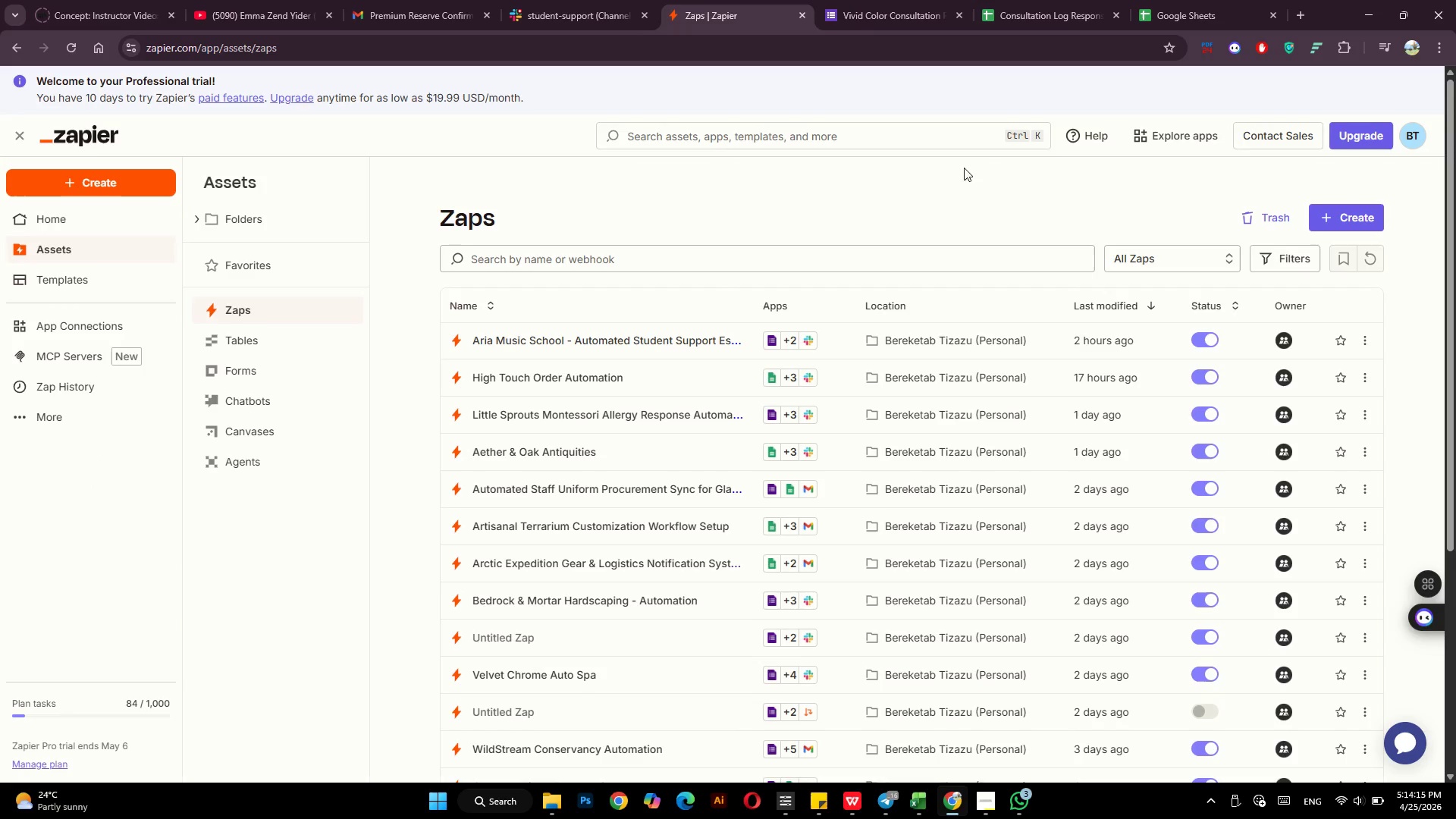 
wait(7.64)
 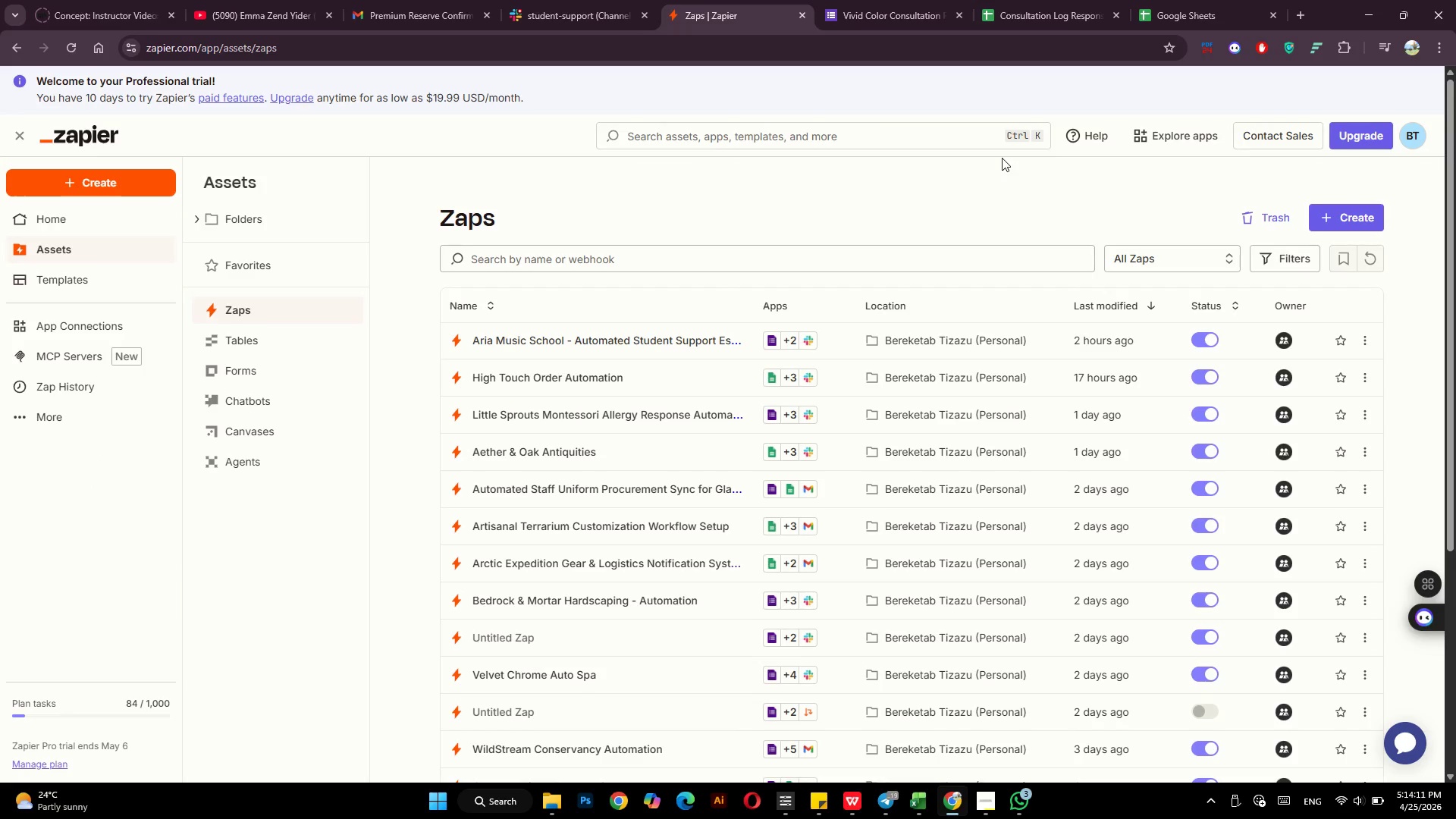 
left_click([82, 220])
 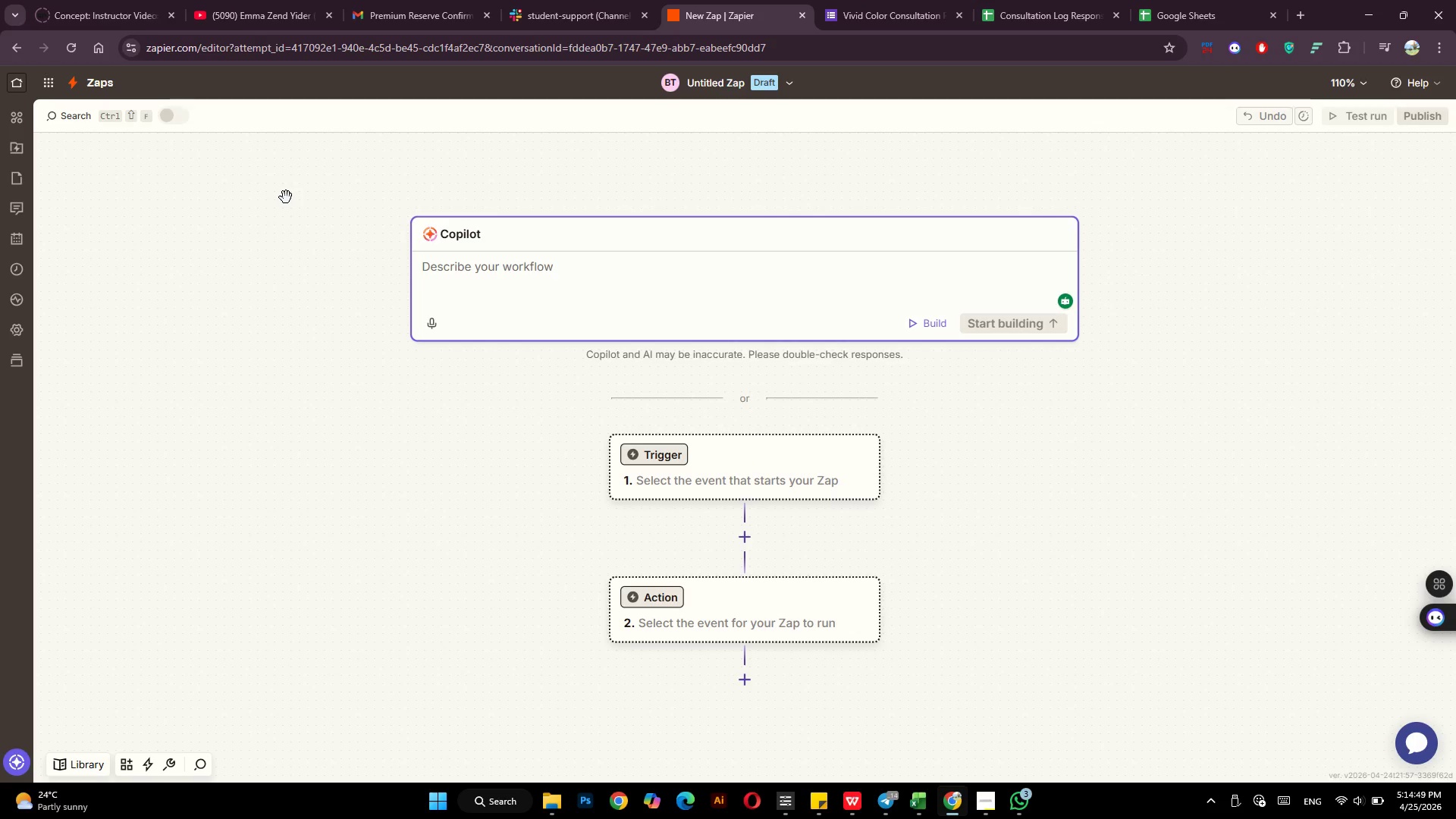 
wait(37.25)
 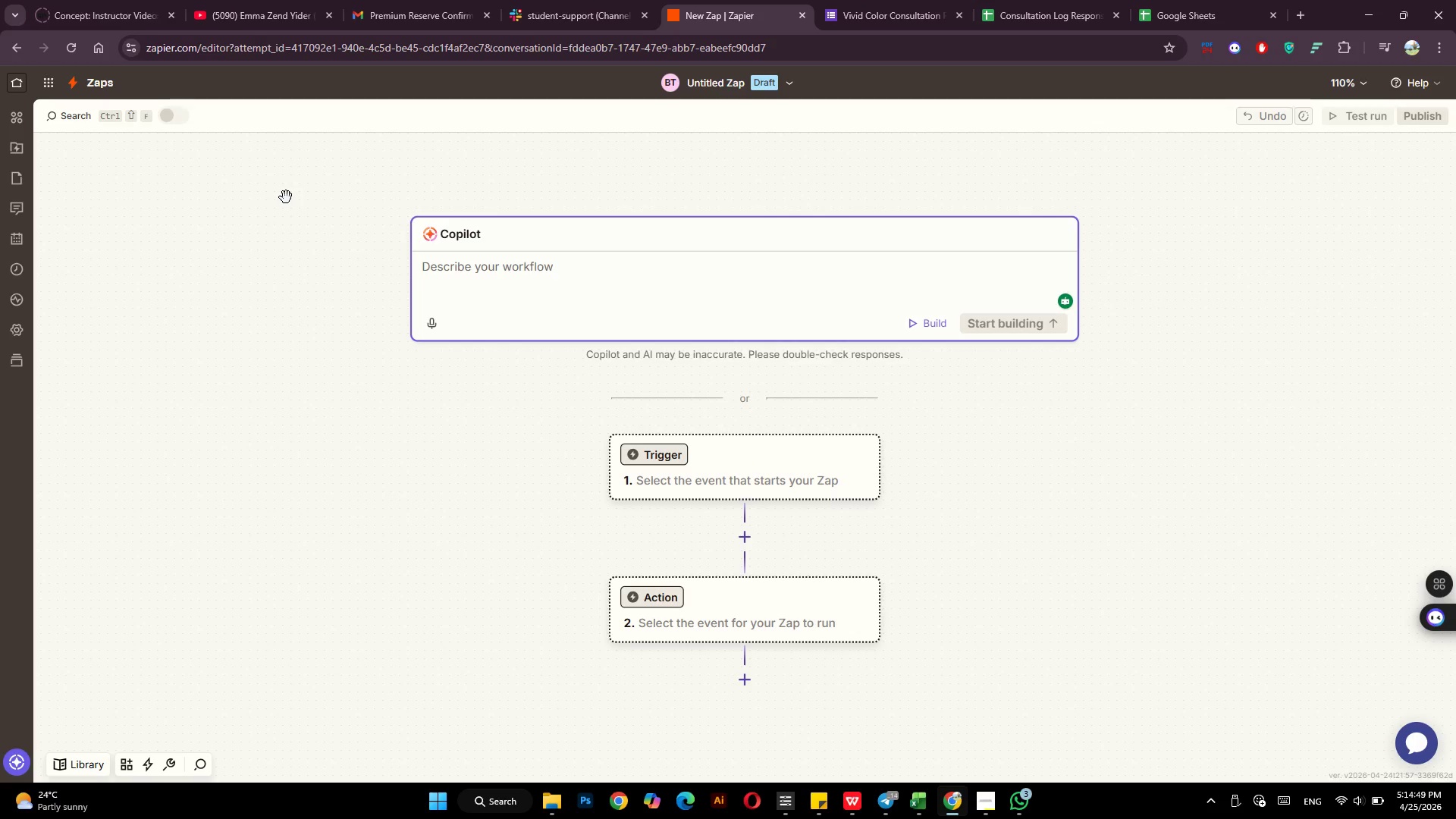 
left_click([661, 462])
 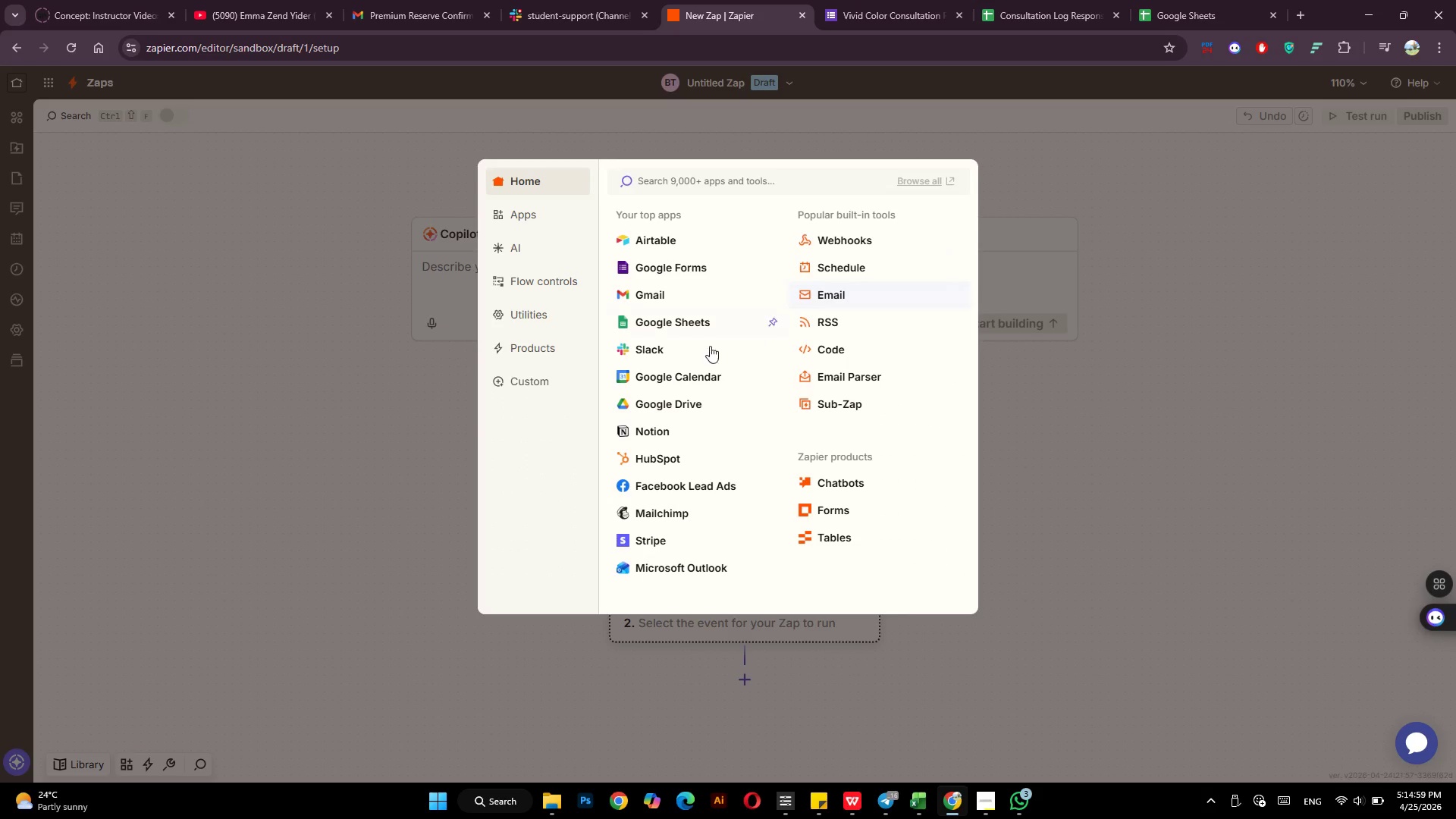 
wait(7.14)
 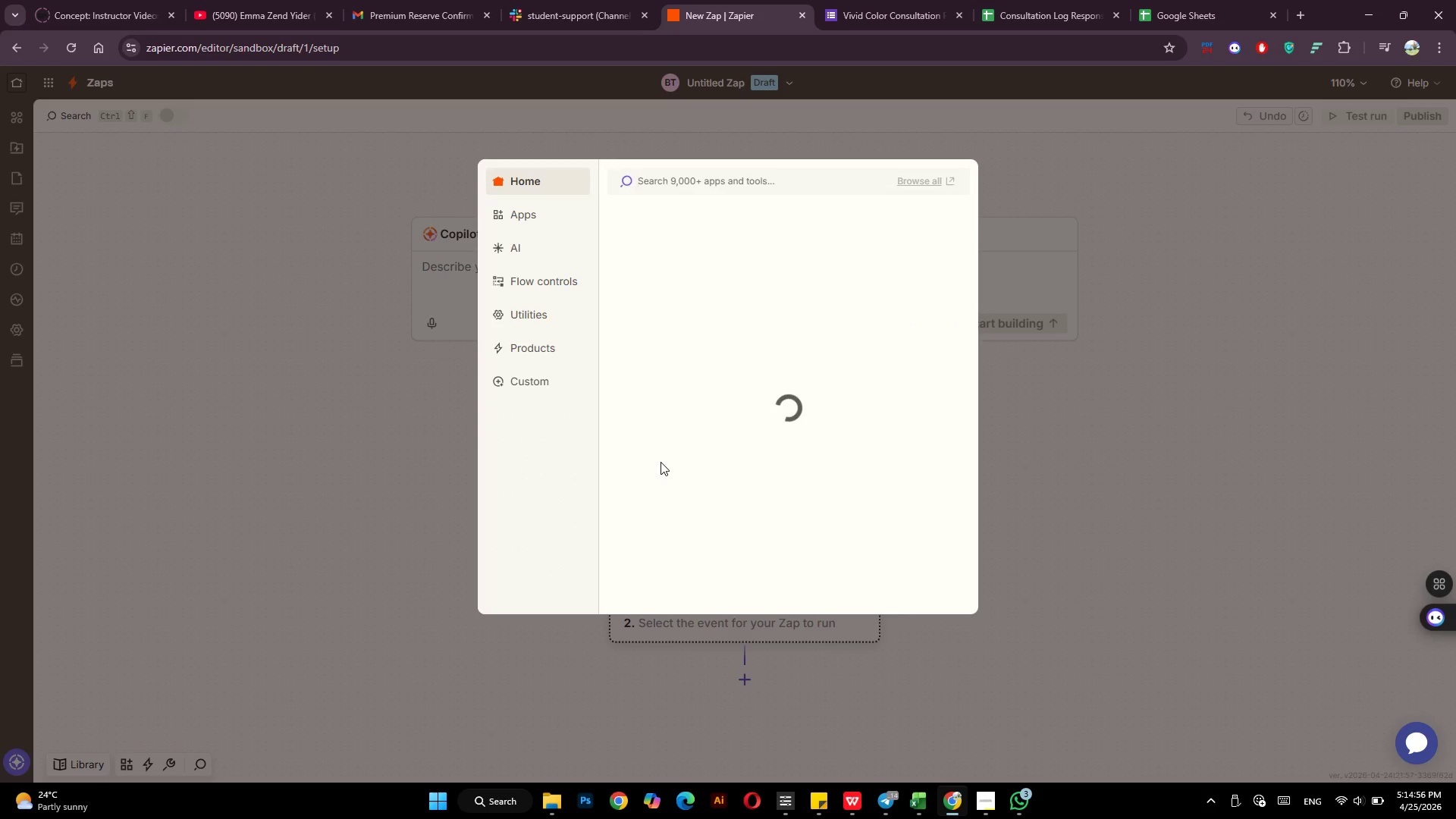 
left_click([691, 271])
 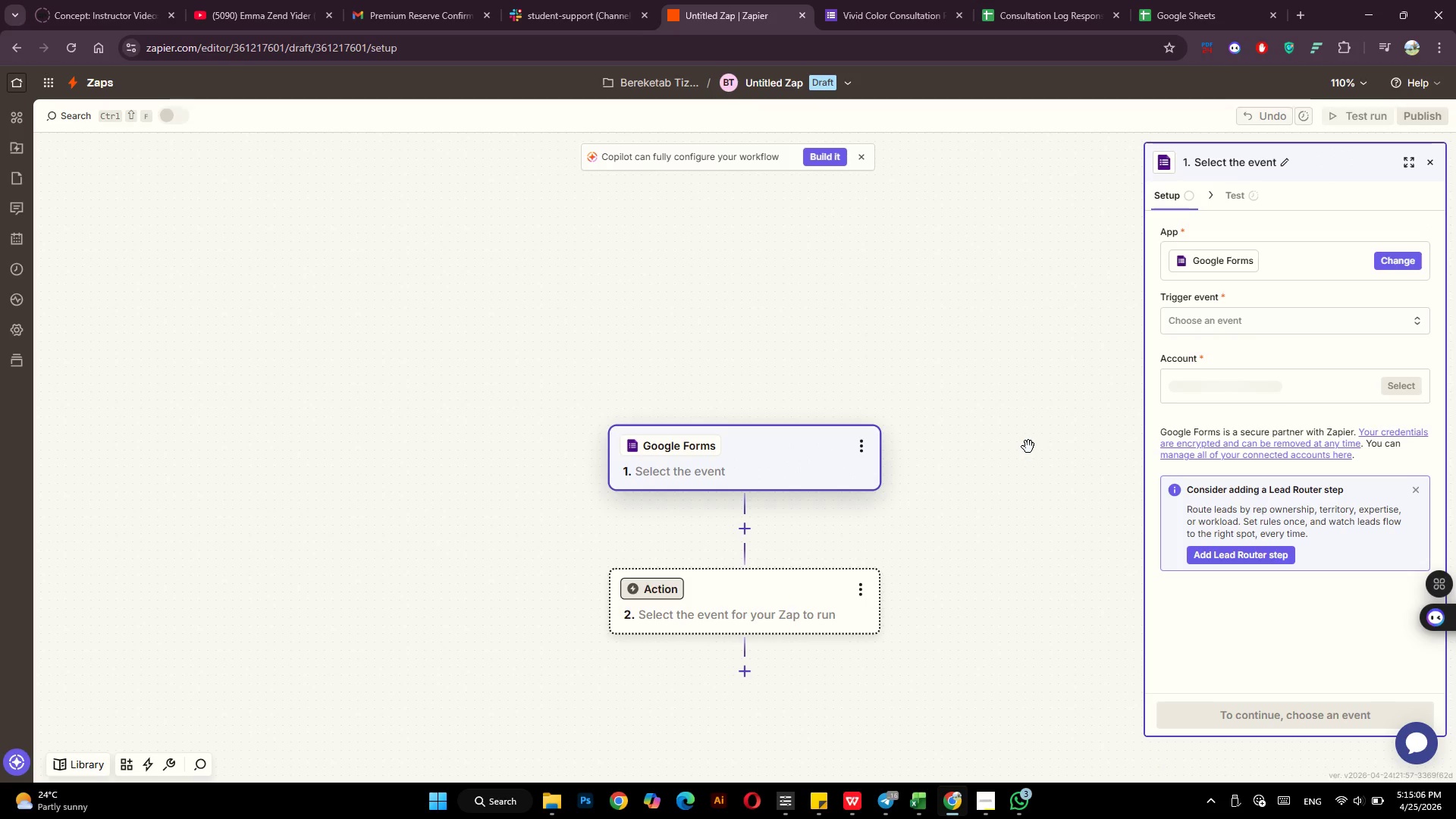 
wait(9.69)
 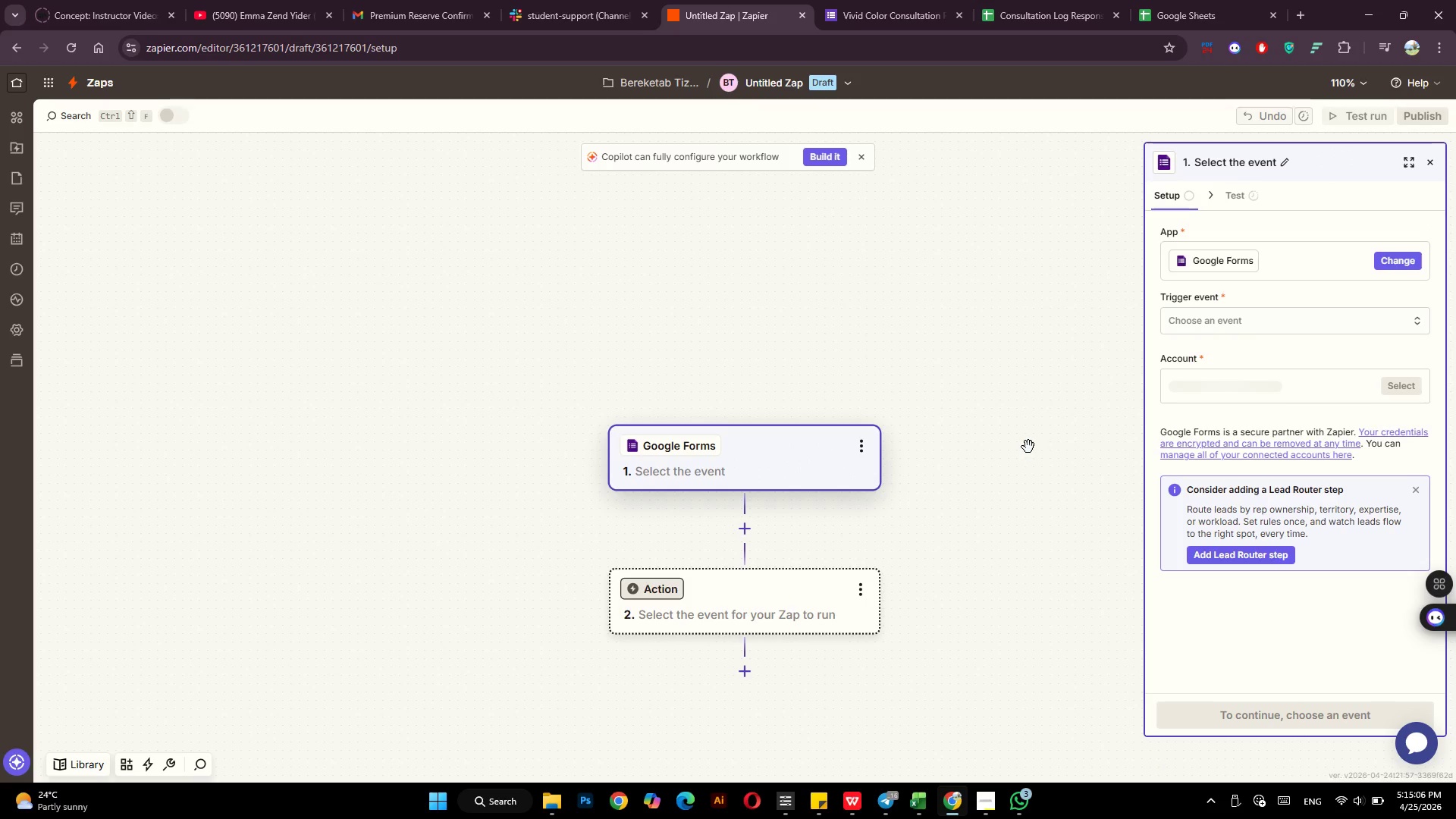 
left_click([1214, 328])
 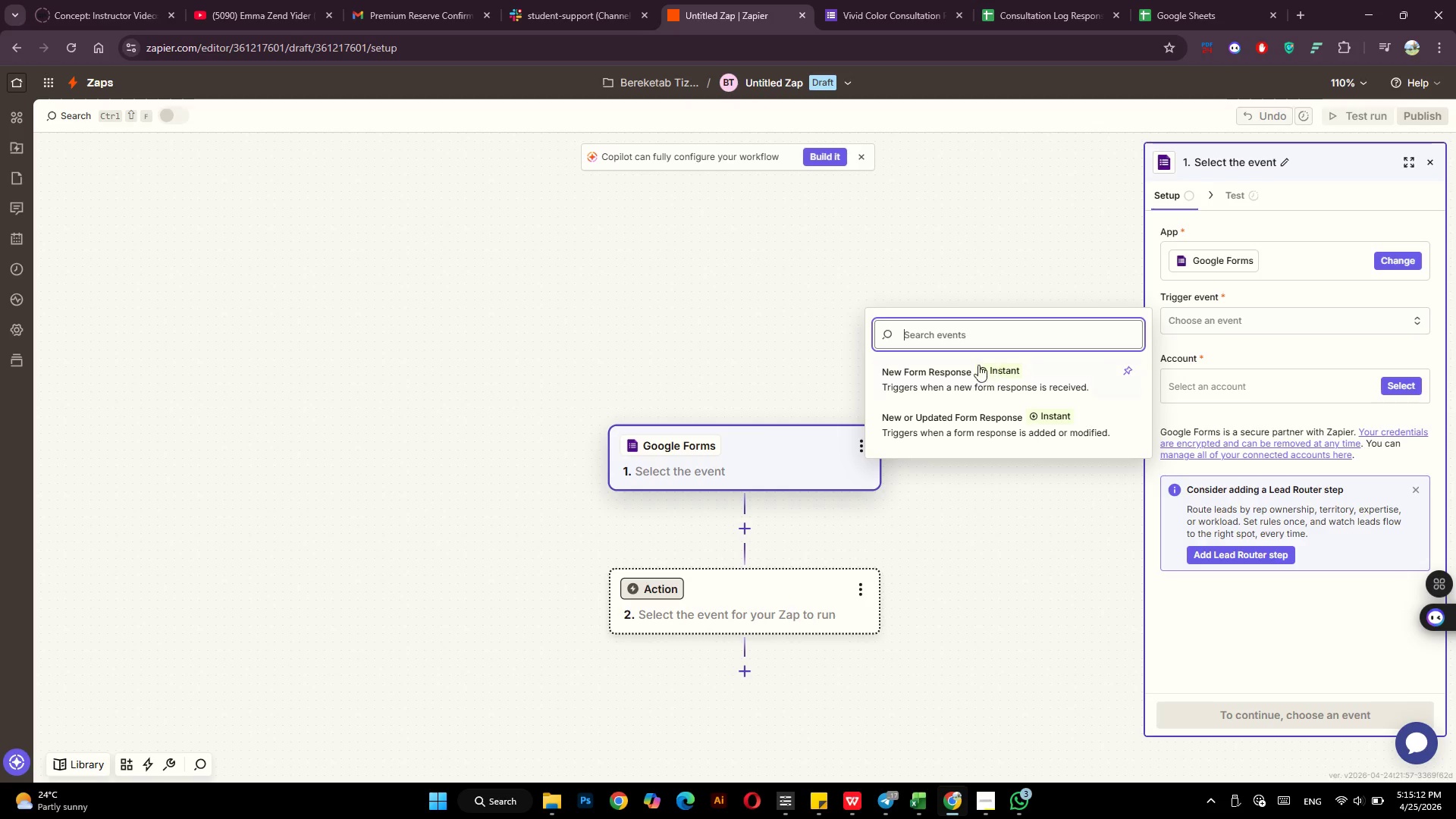 
left_click([939, 373])
 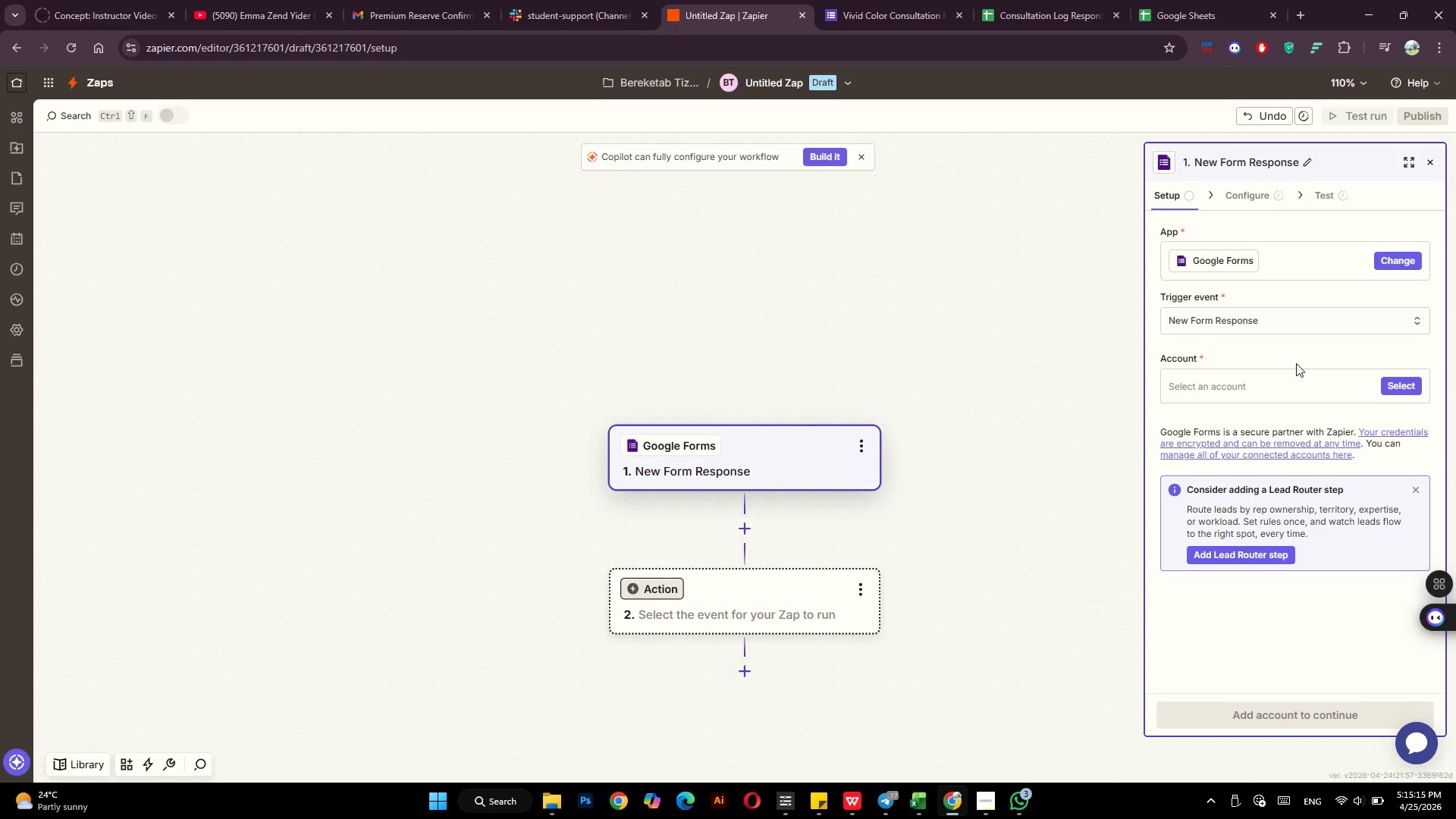 
left_click([1276, 384])
 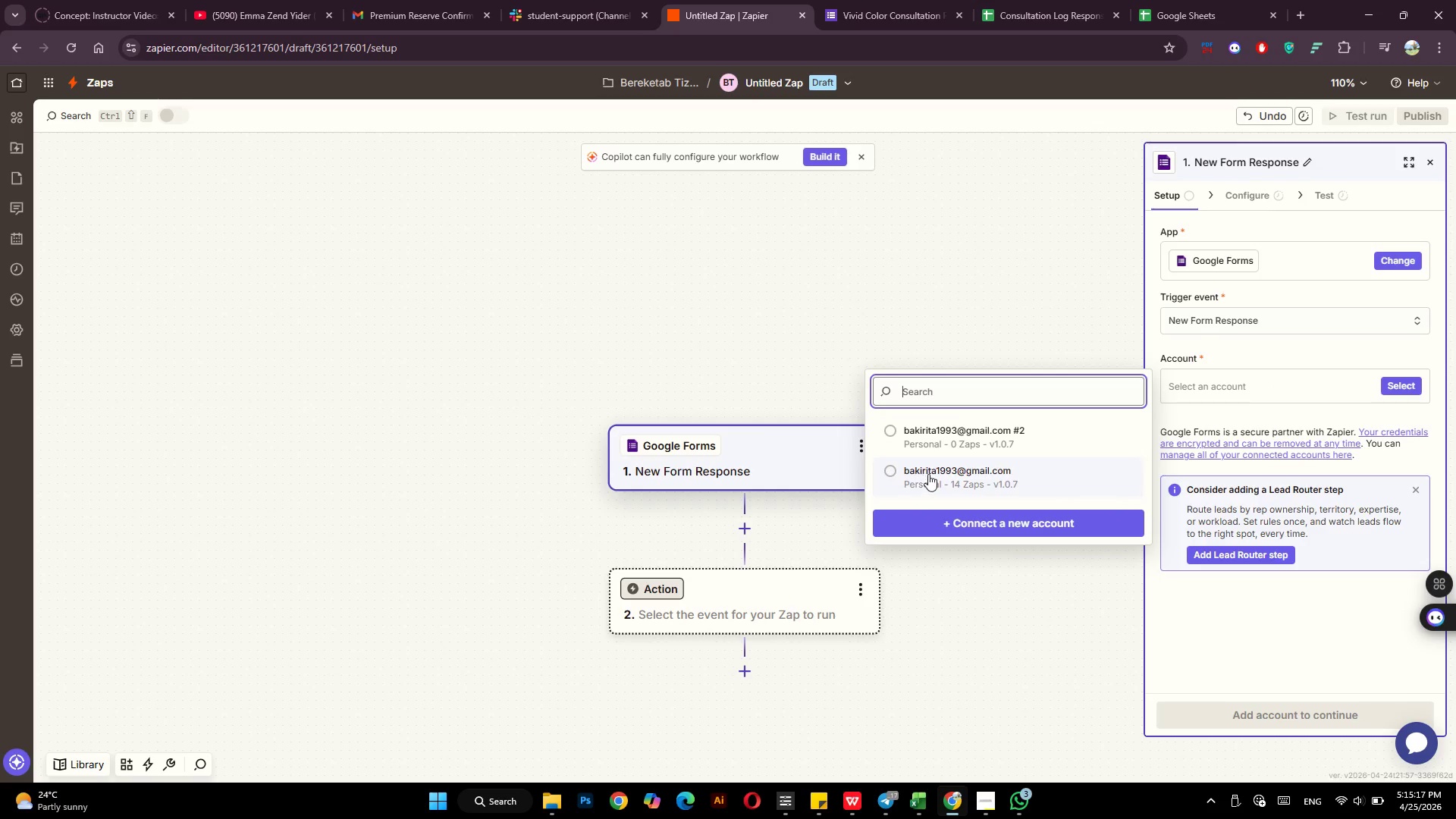 
left_click([928, 474])
 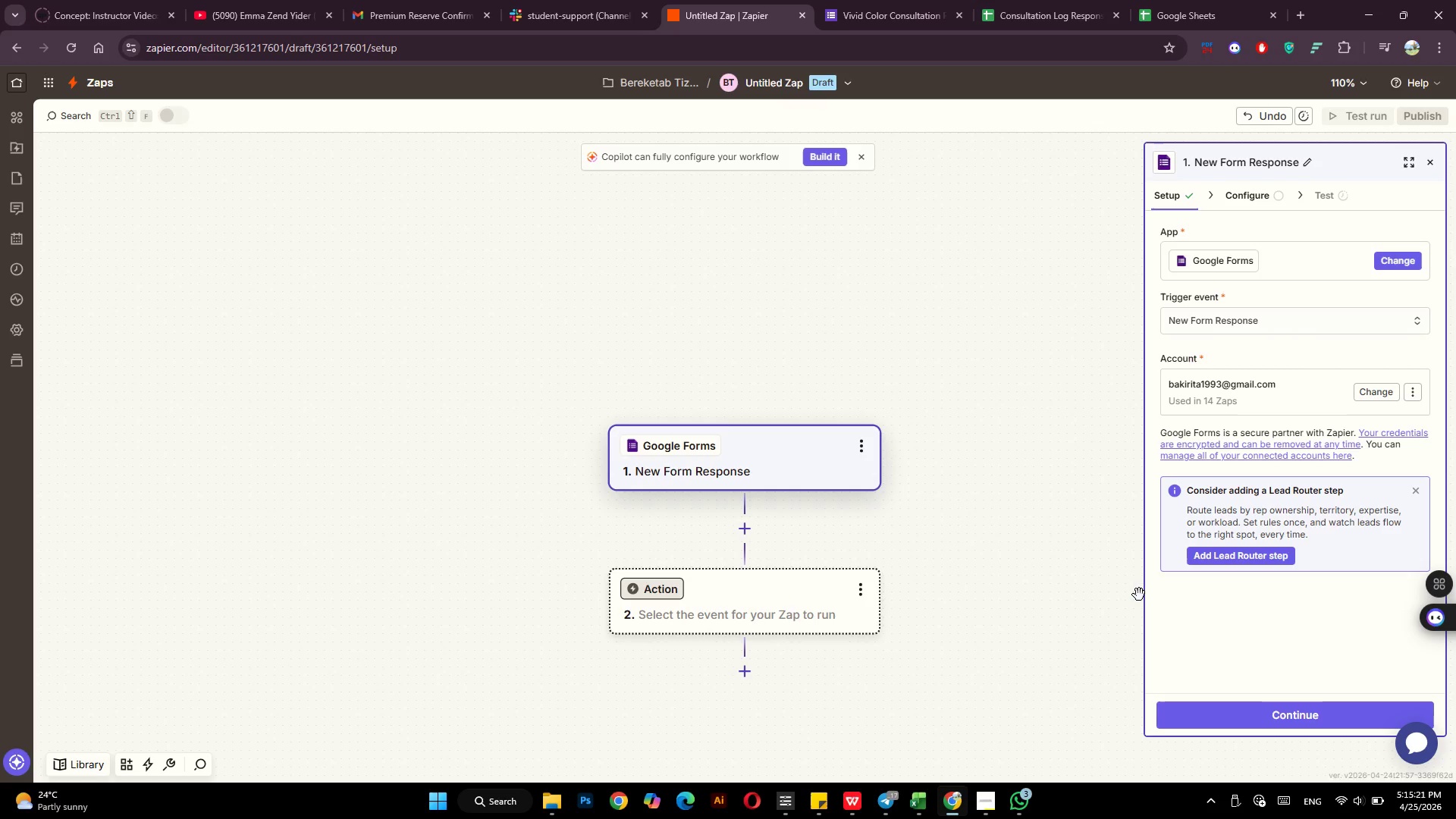 
wait(8.08)
 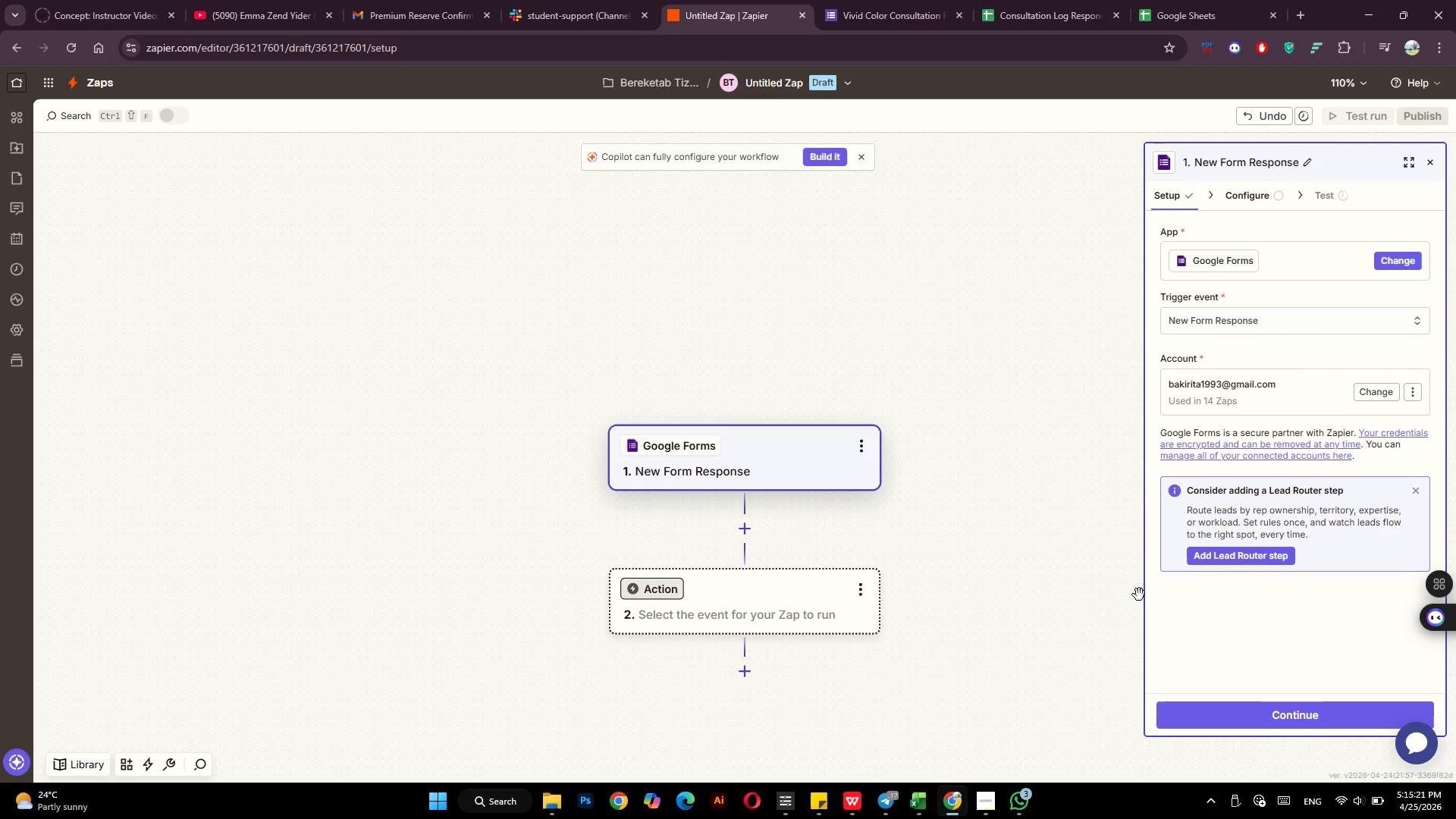 
left_click([1314, 716])
 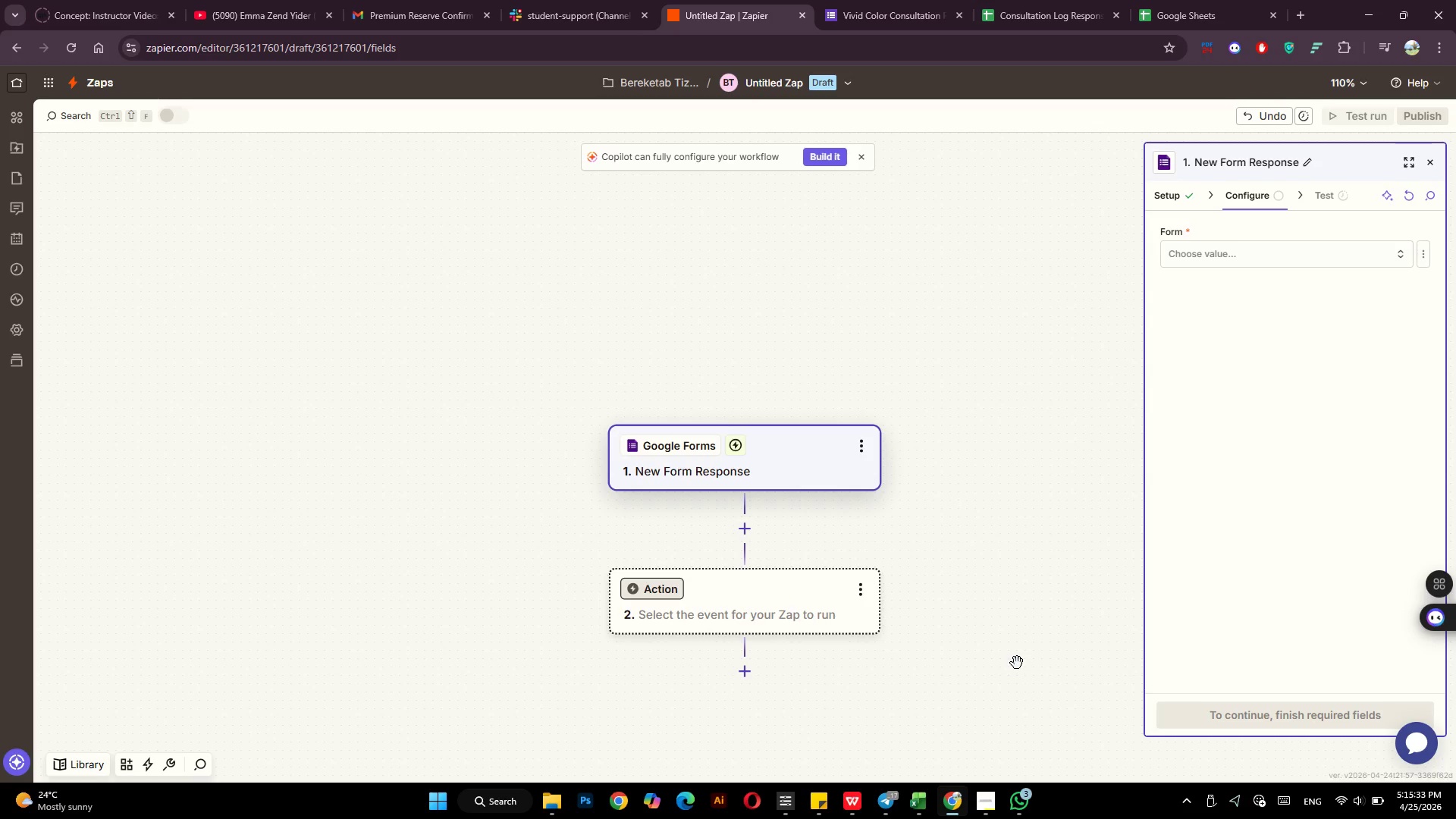 
wait(11.17)
 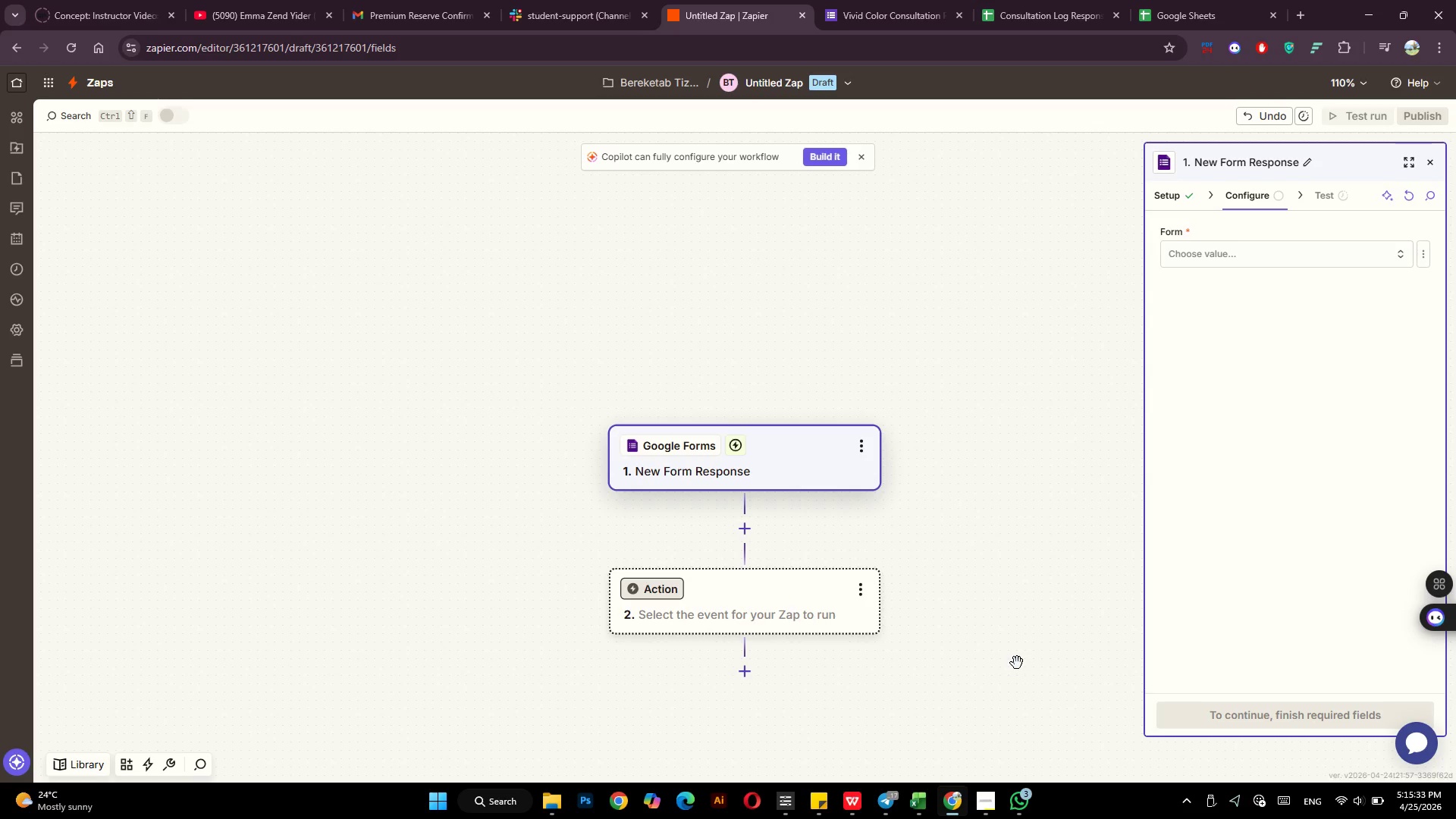 
left_click([1279, 256])
 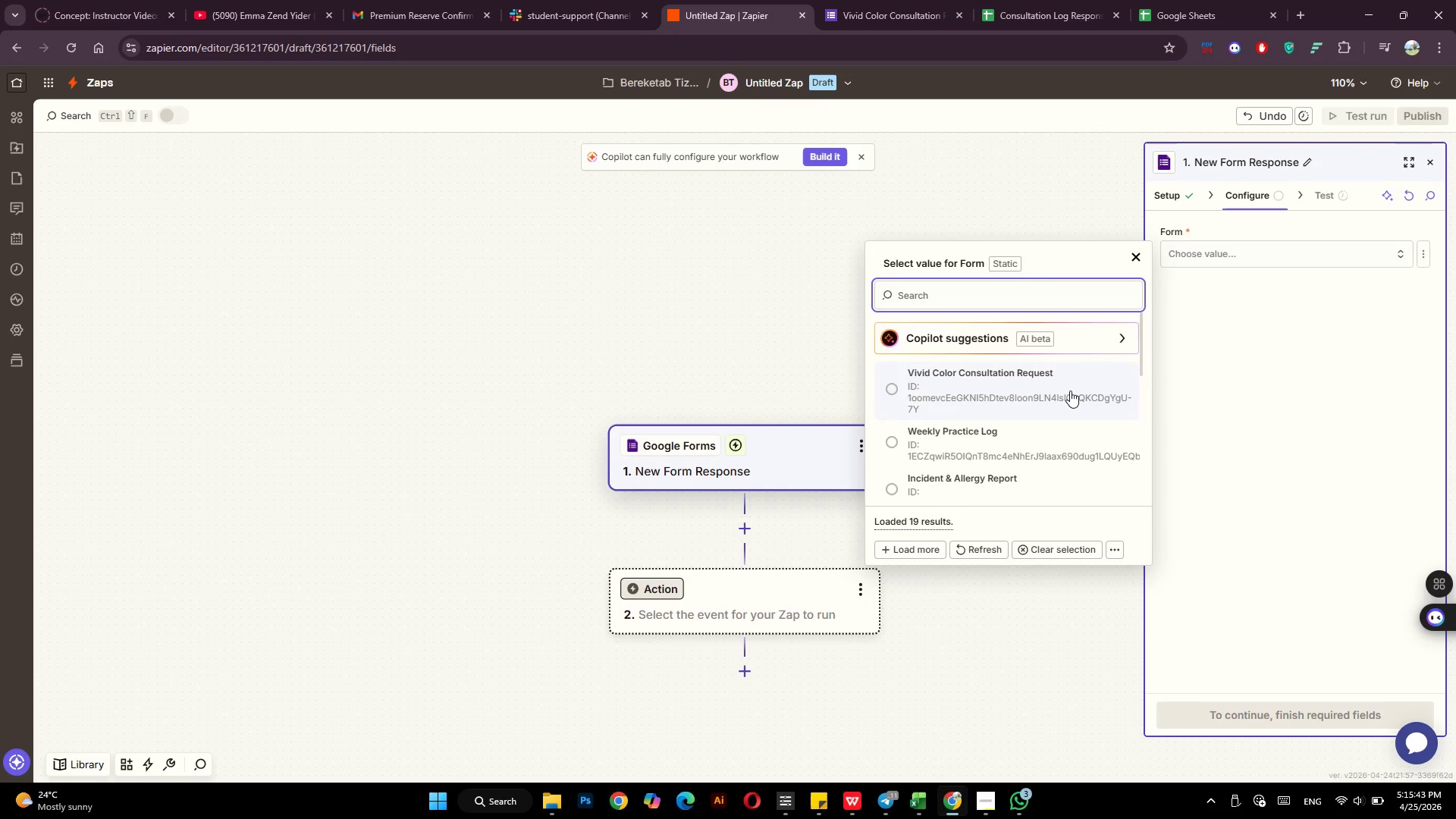 
wait(7.02)
 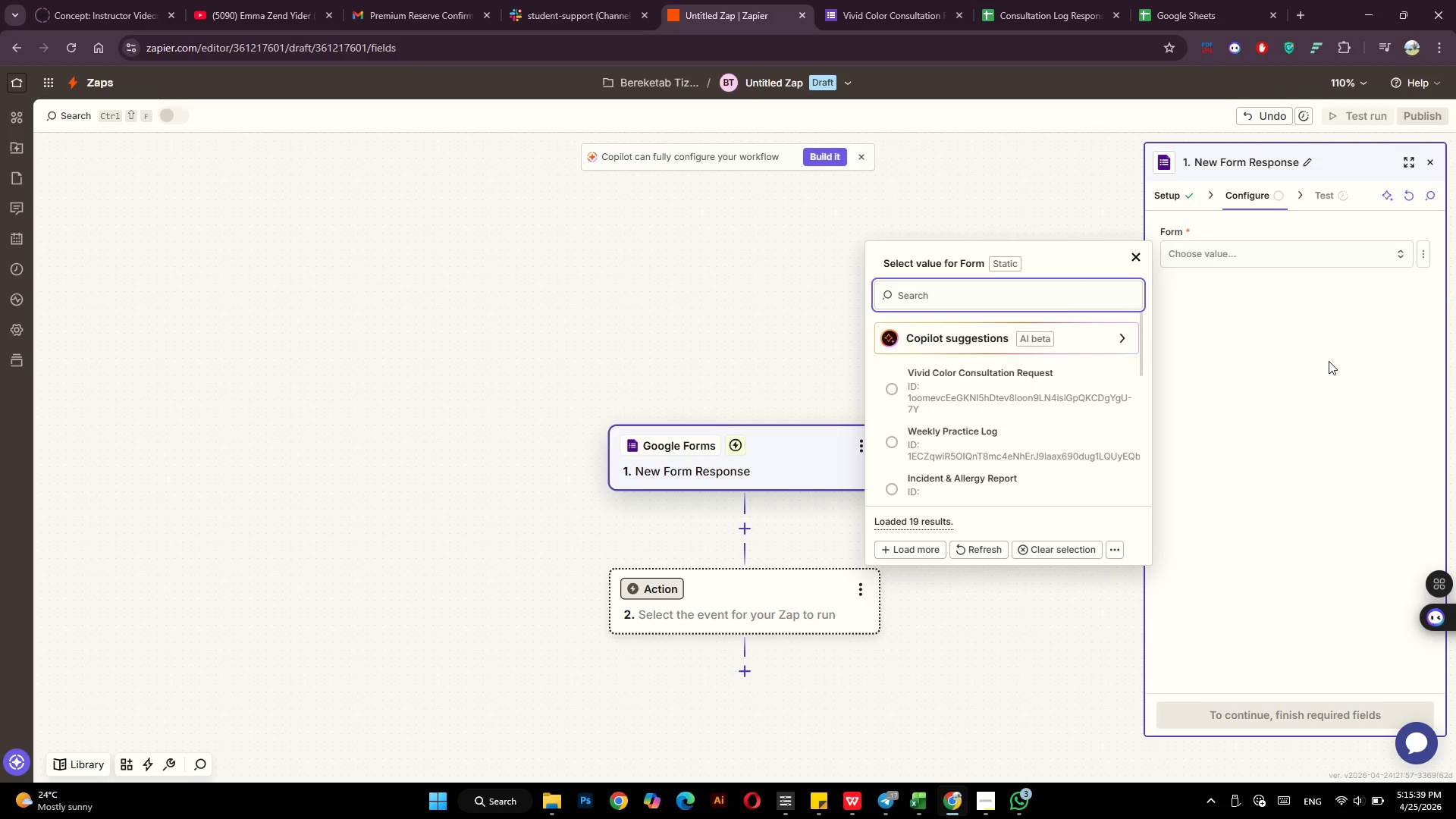 
left_click([1070, 391])
 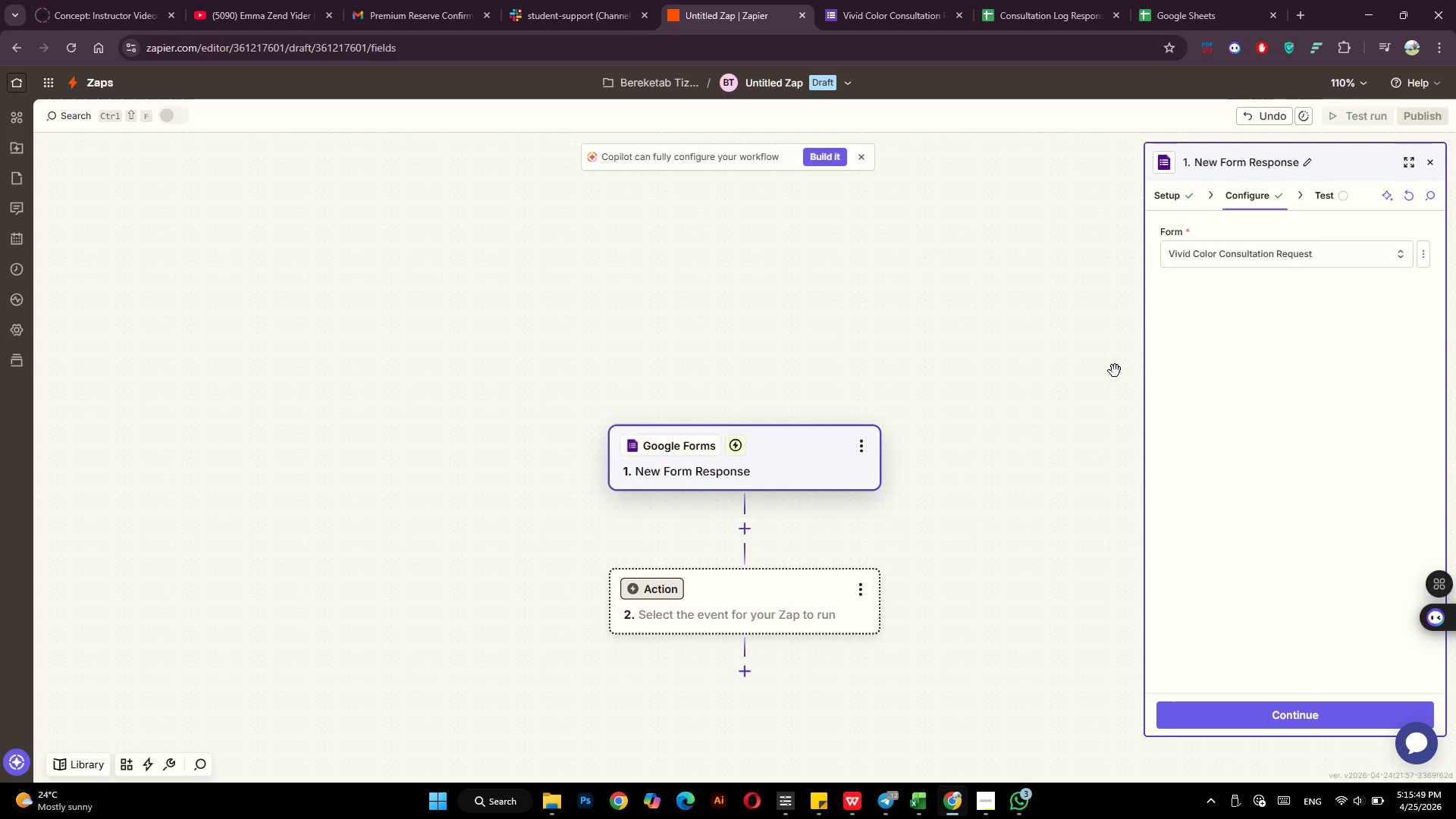 
wait(5.46)
 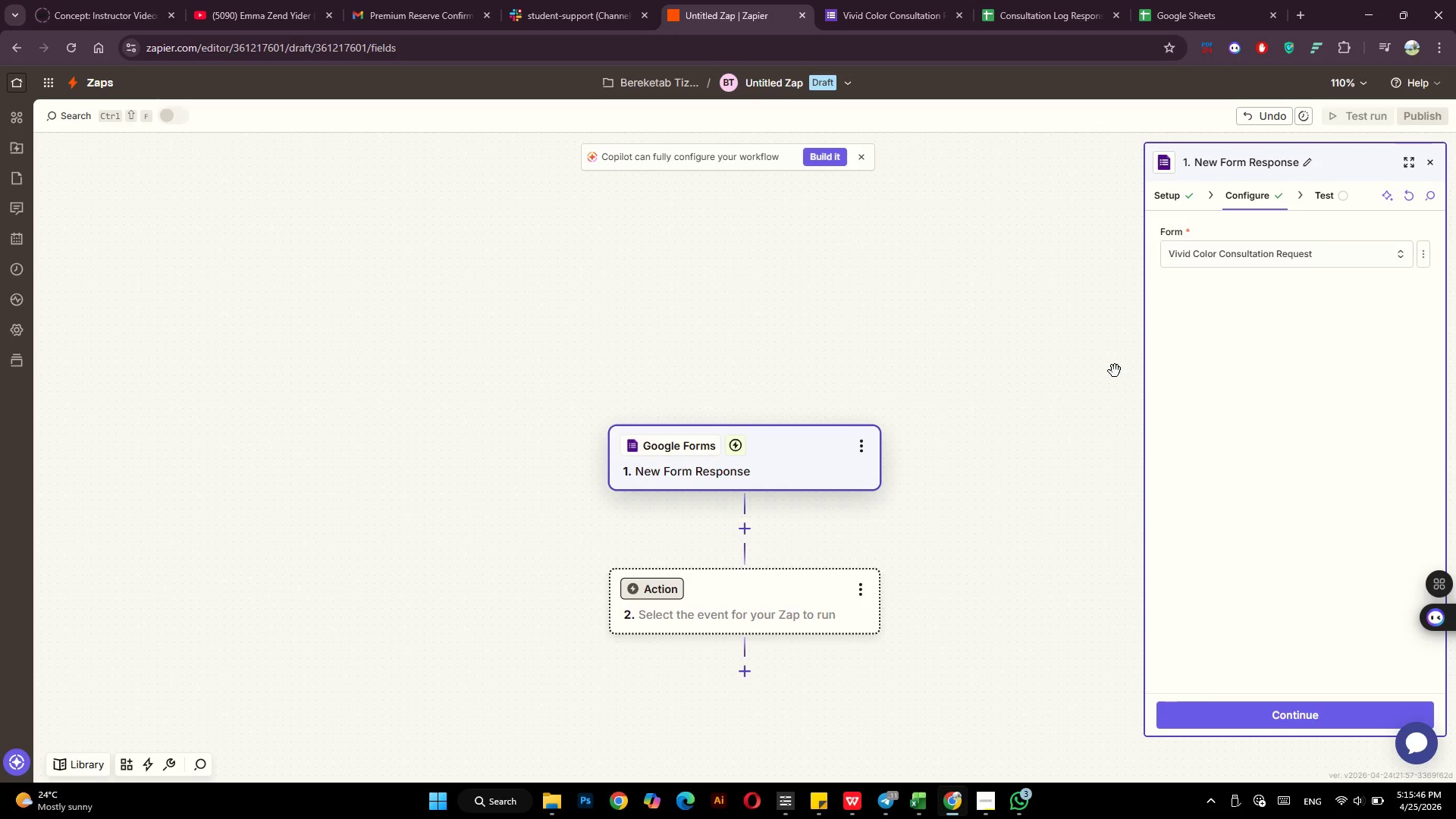 
mouse_move([1297, 681])
 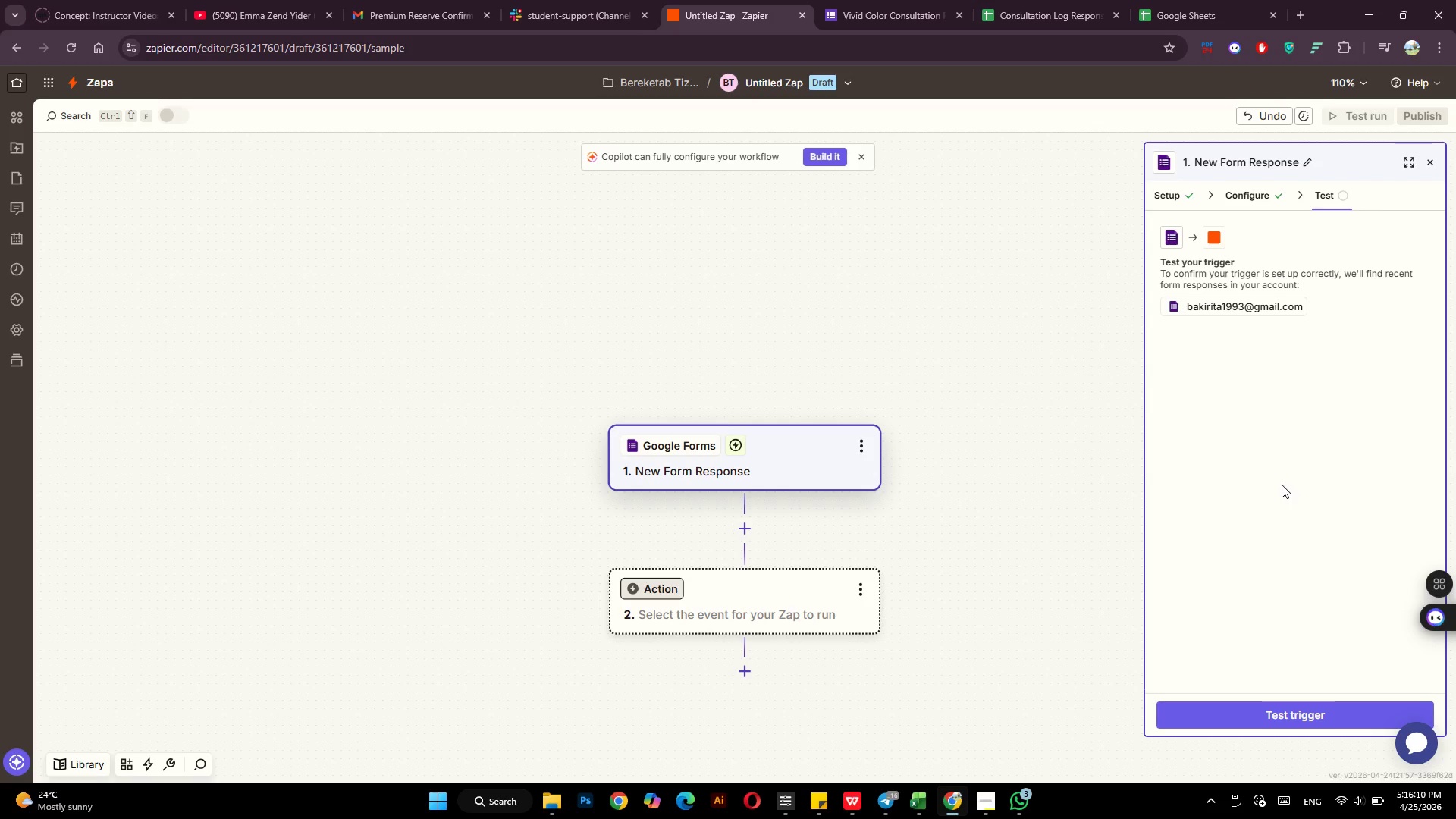 
wait(22.73)
 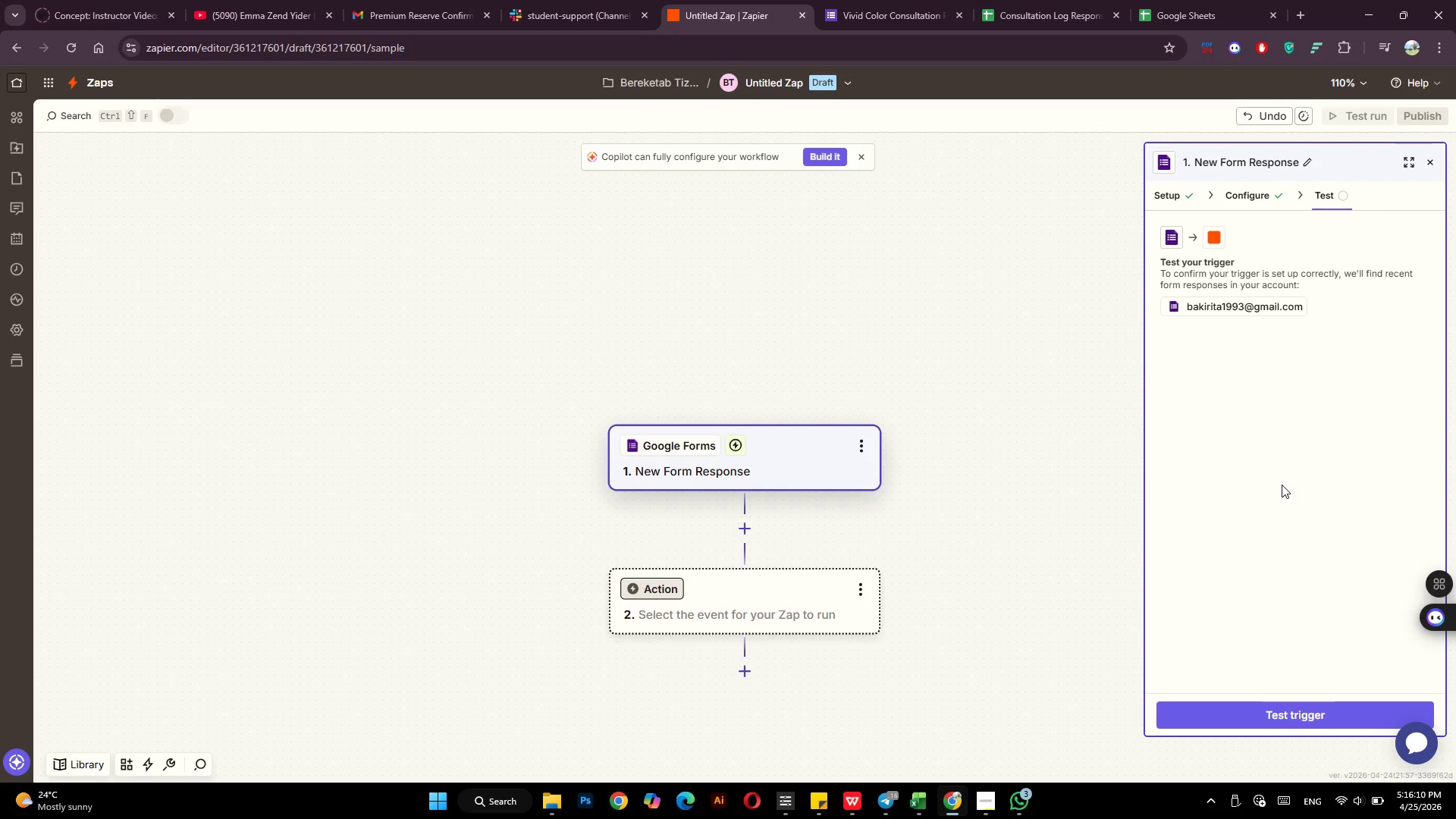 
left_click([986, 808])